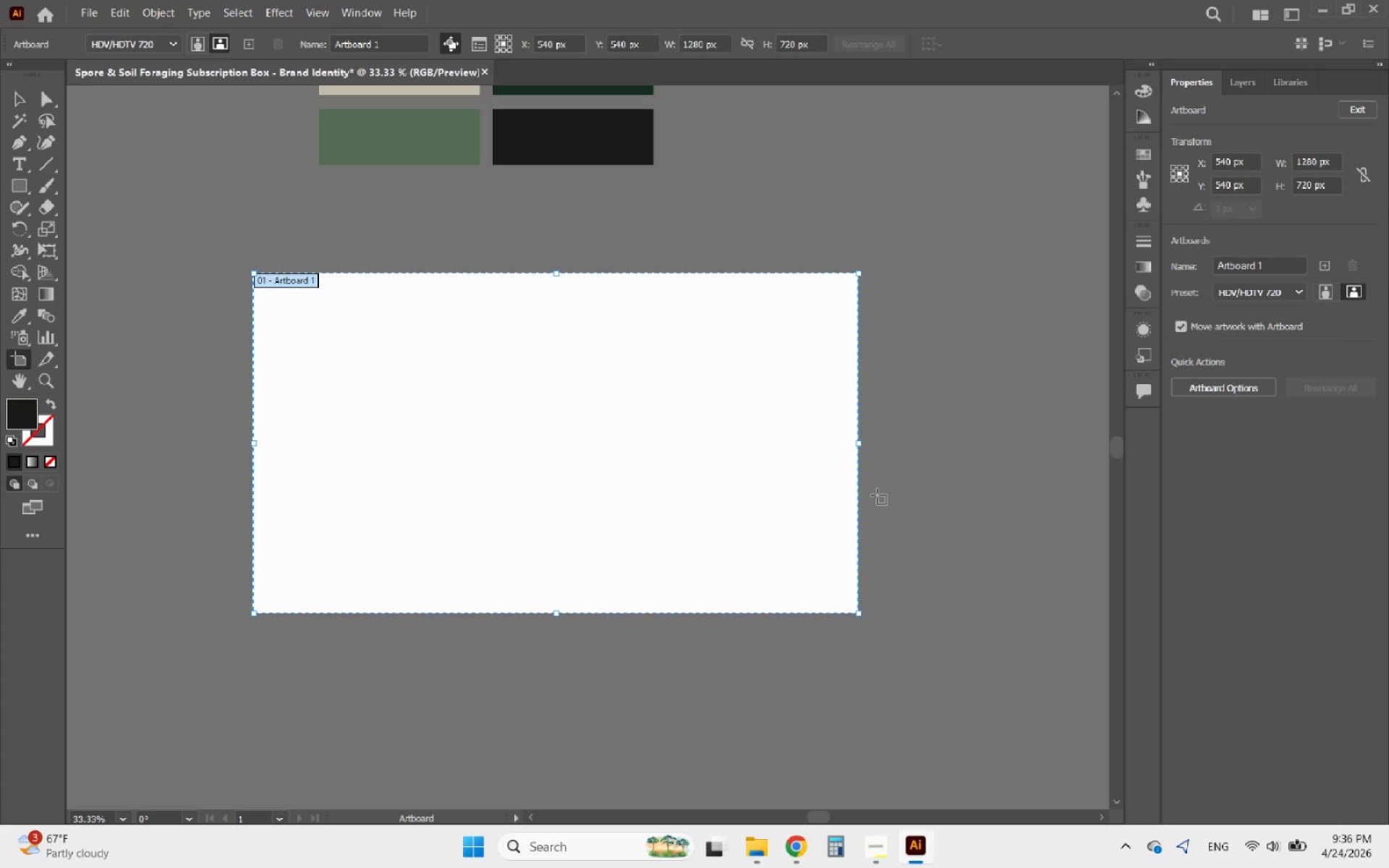 
hold_key(key=AltLeft, duration=1.69)
scroll: coordinate [470, 410], scroll_direction: down, amount: 3.0
 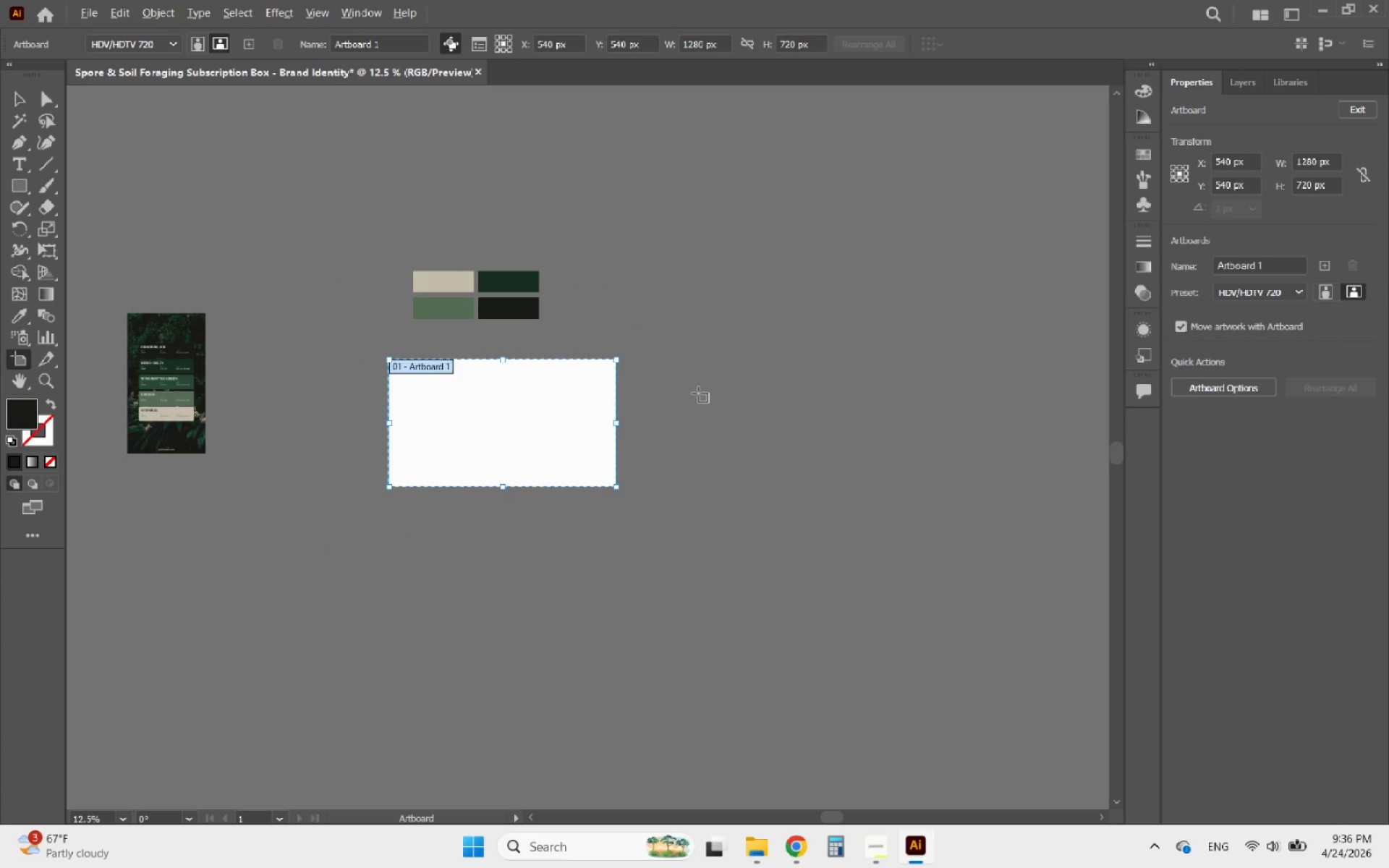 
scroll: coordinate [698, 393], scroll_direction: up, amount: 1.0
 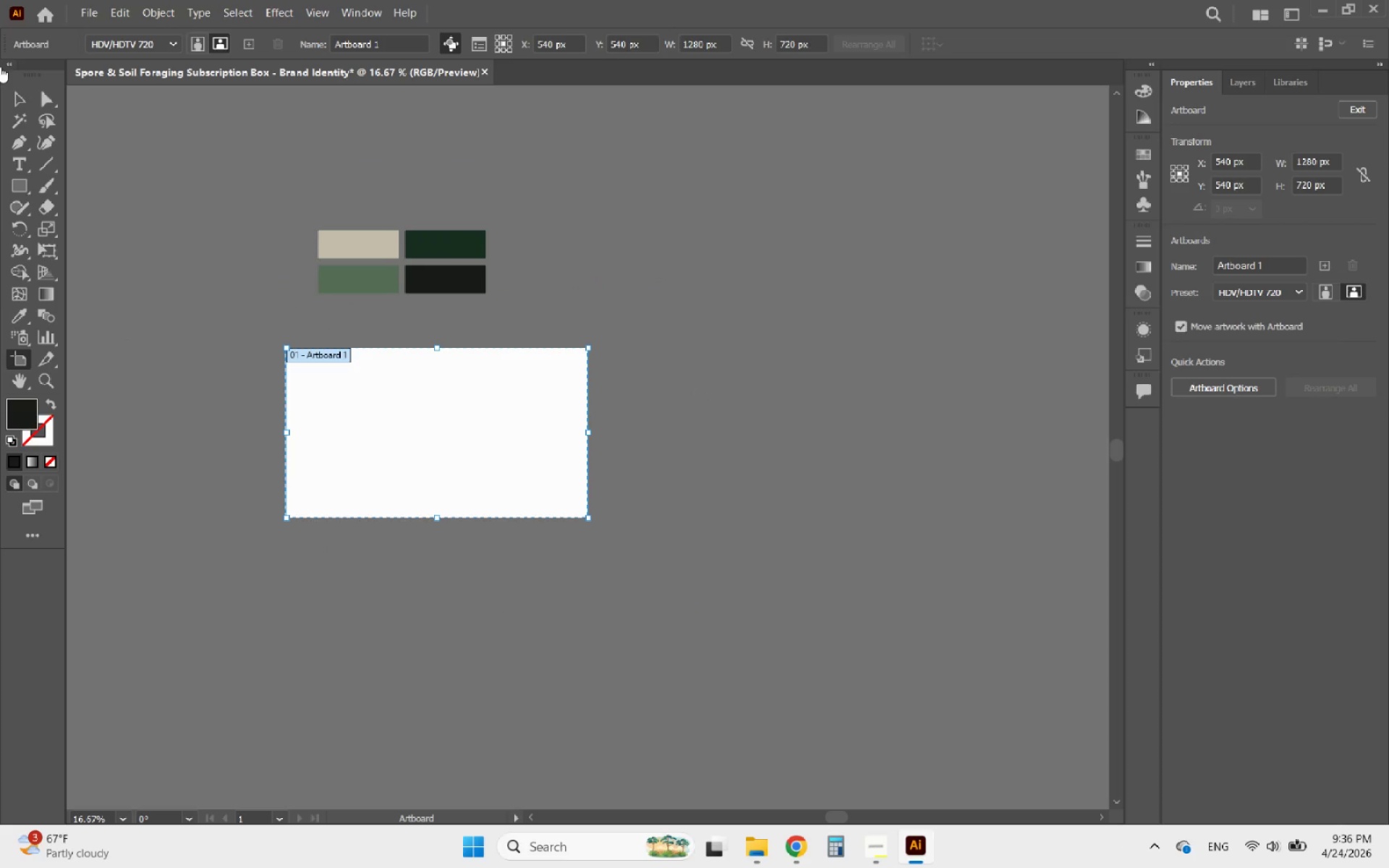 
left_click([15, 96])
 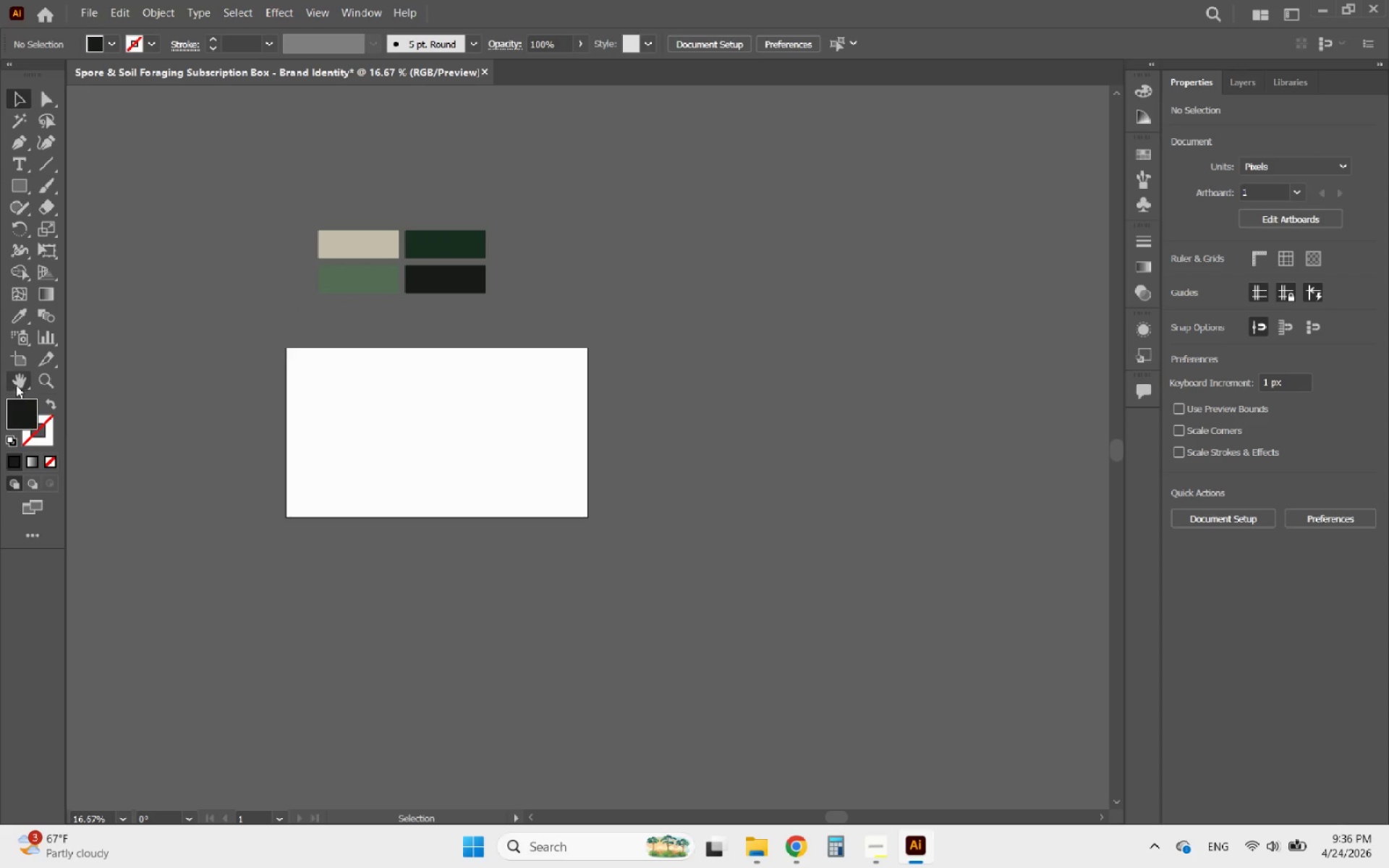 
left_click([24, 358])
 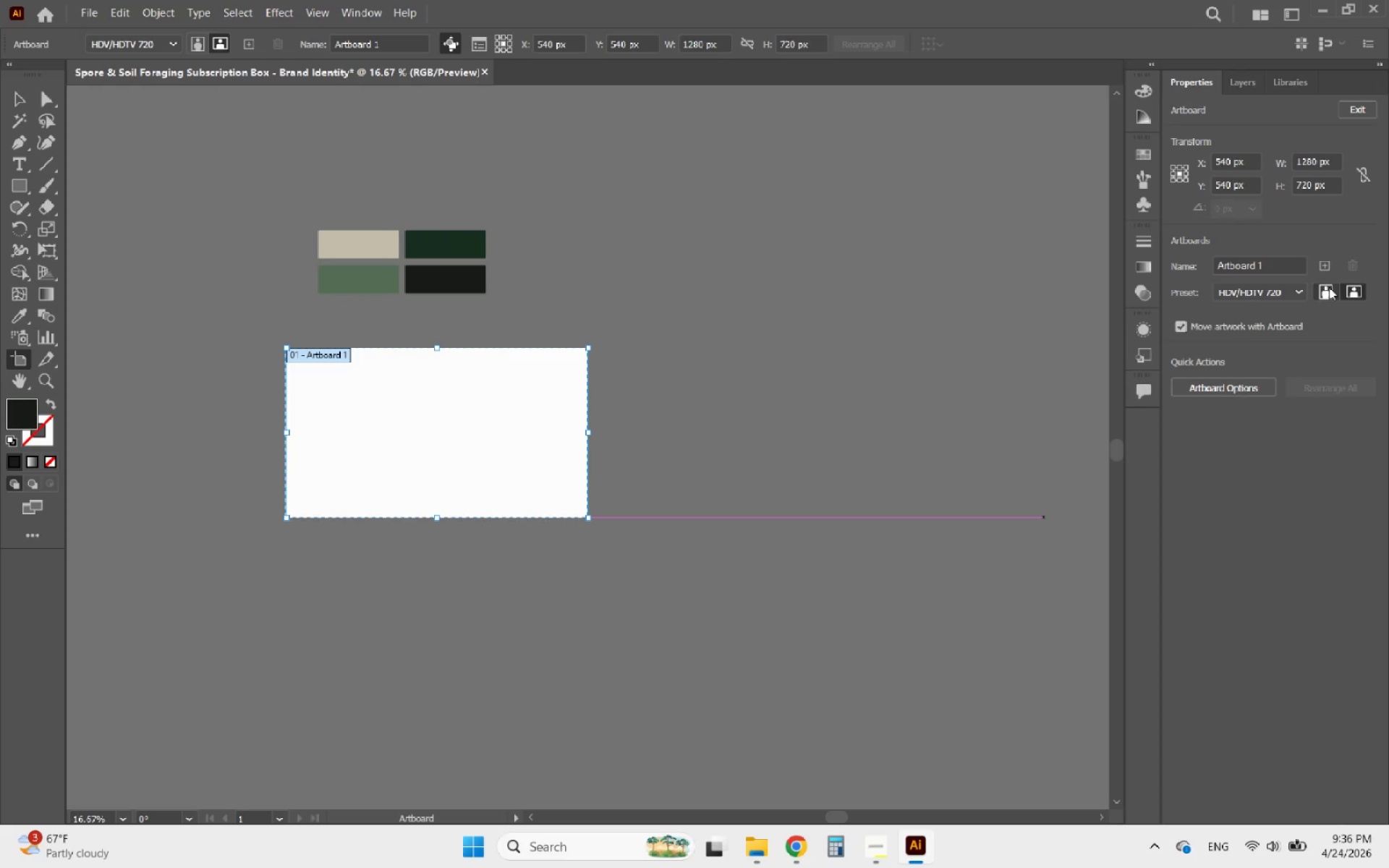 
left_click([1326, 272])
 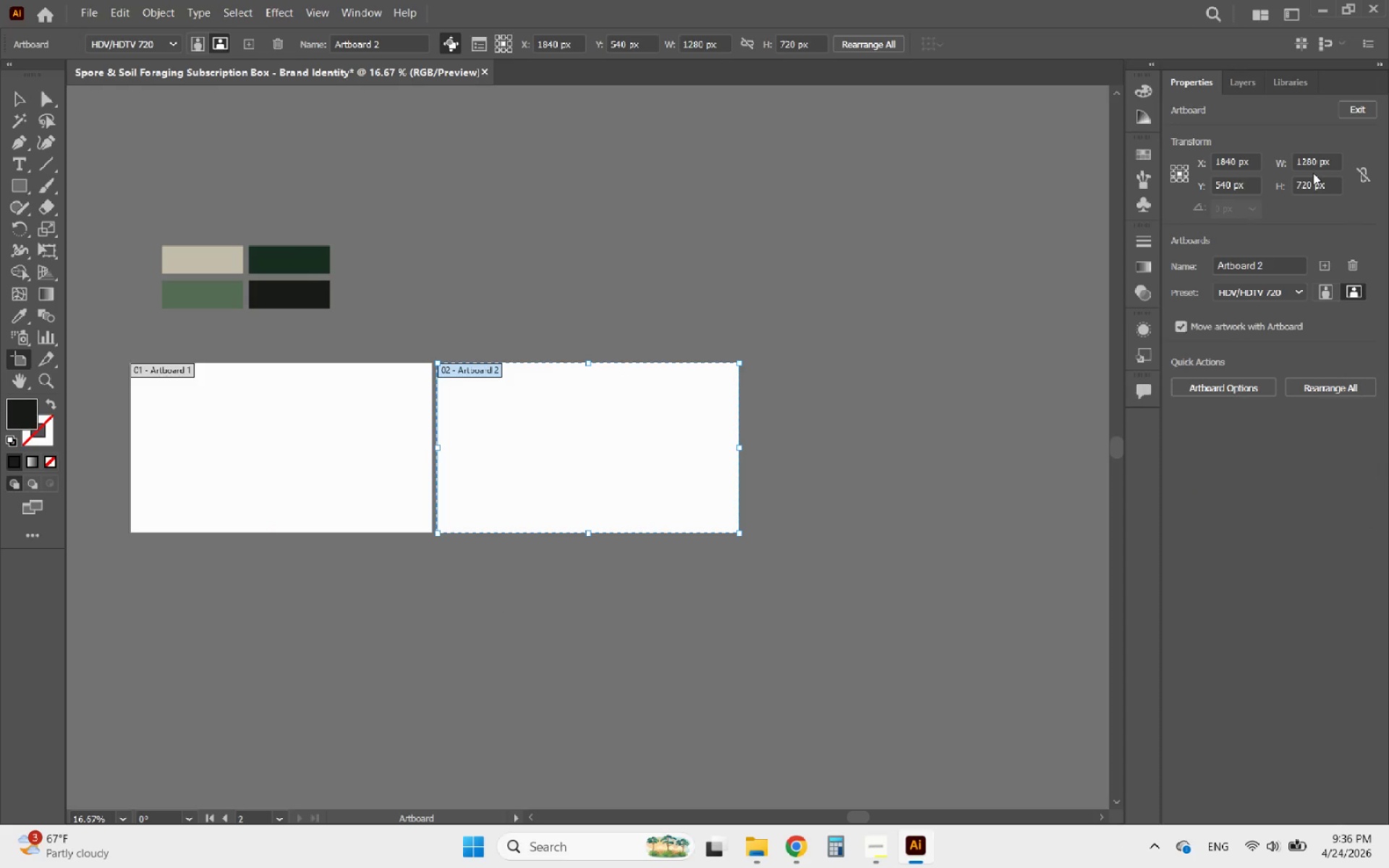 
left_click([1308, 168])
 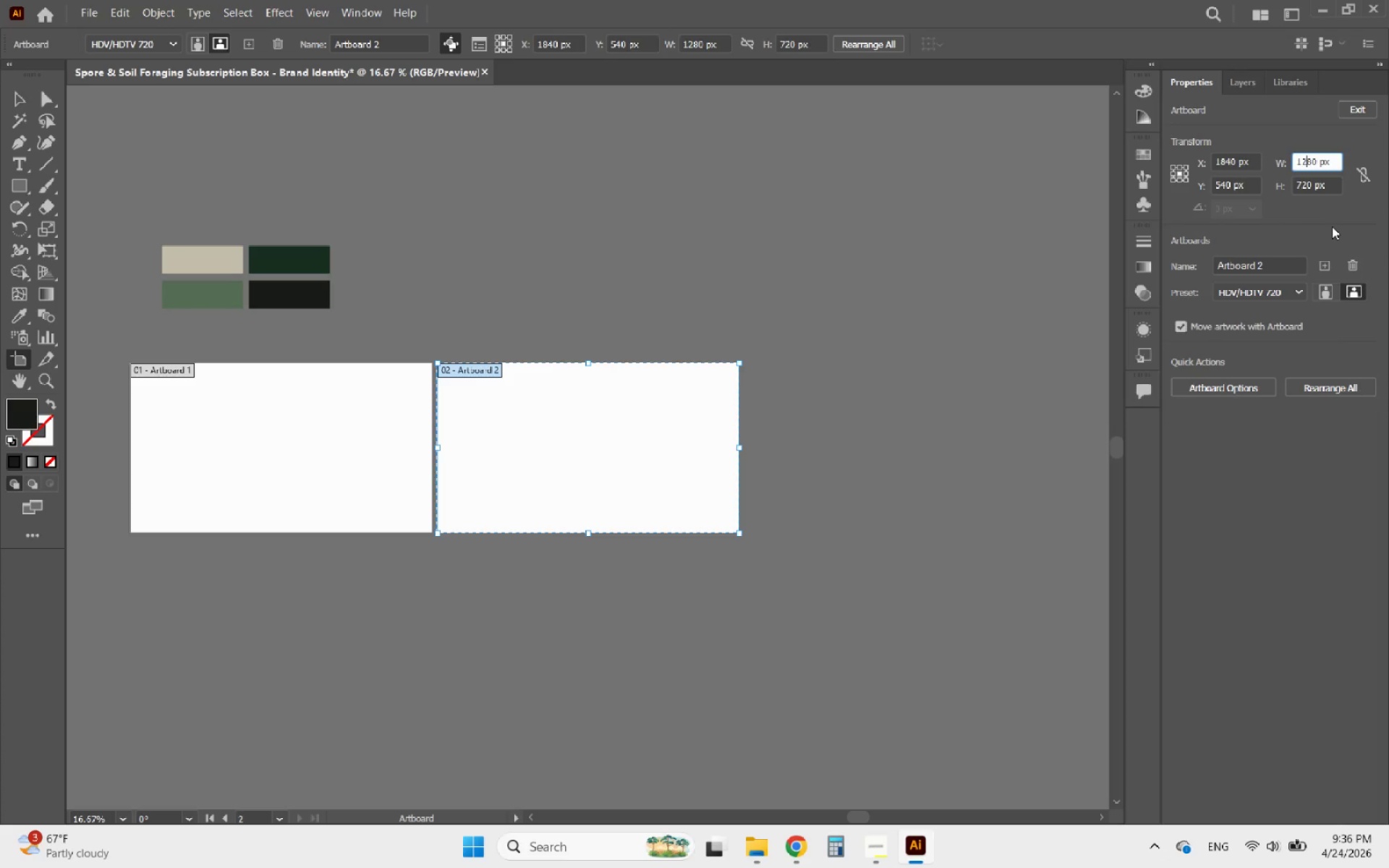 
key(Backspace)
 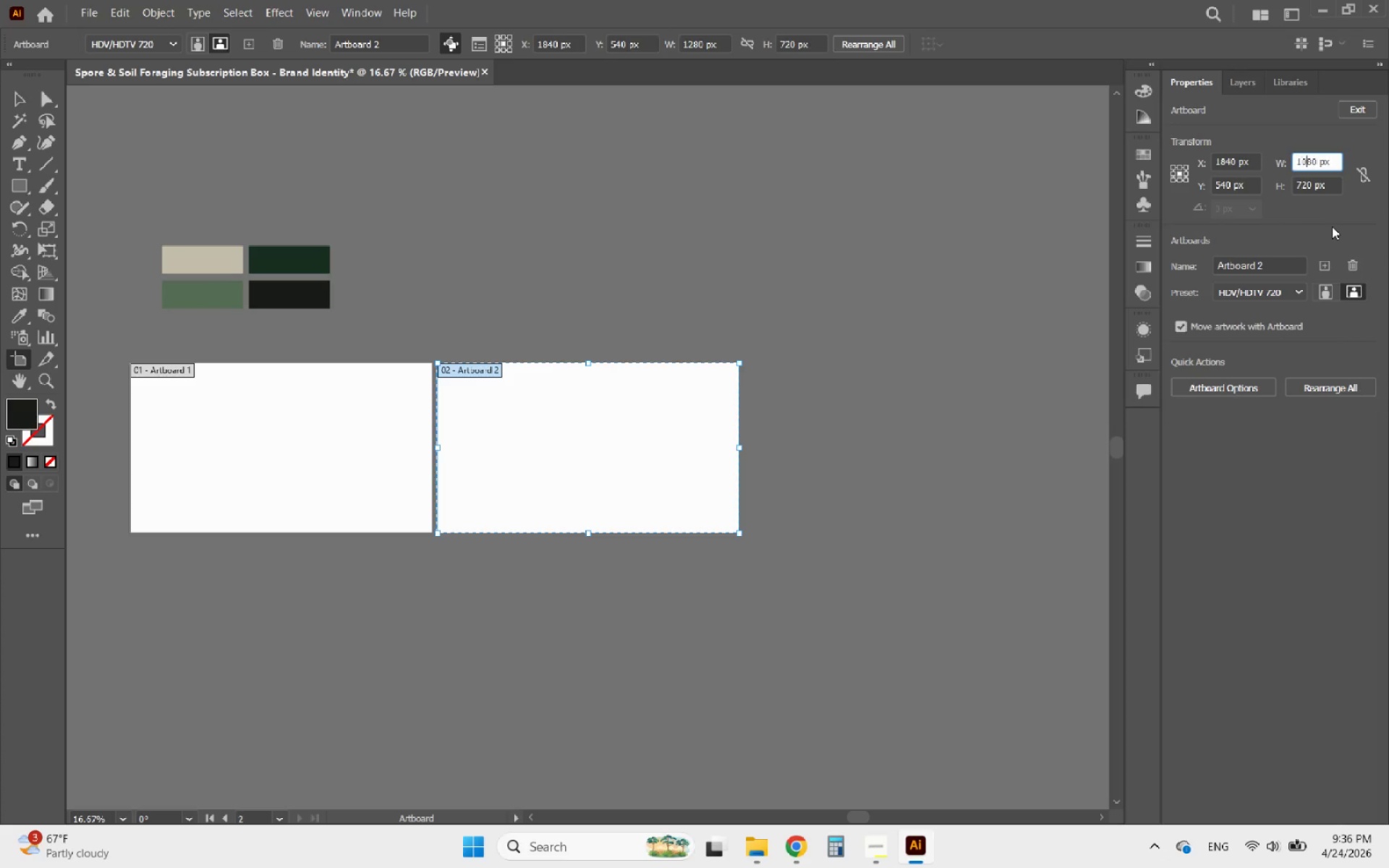 
key(0)
 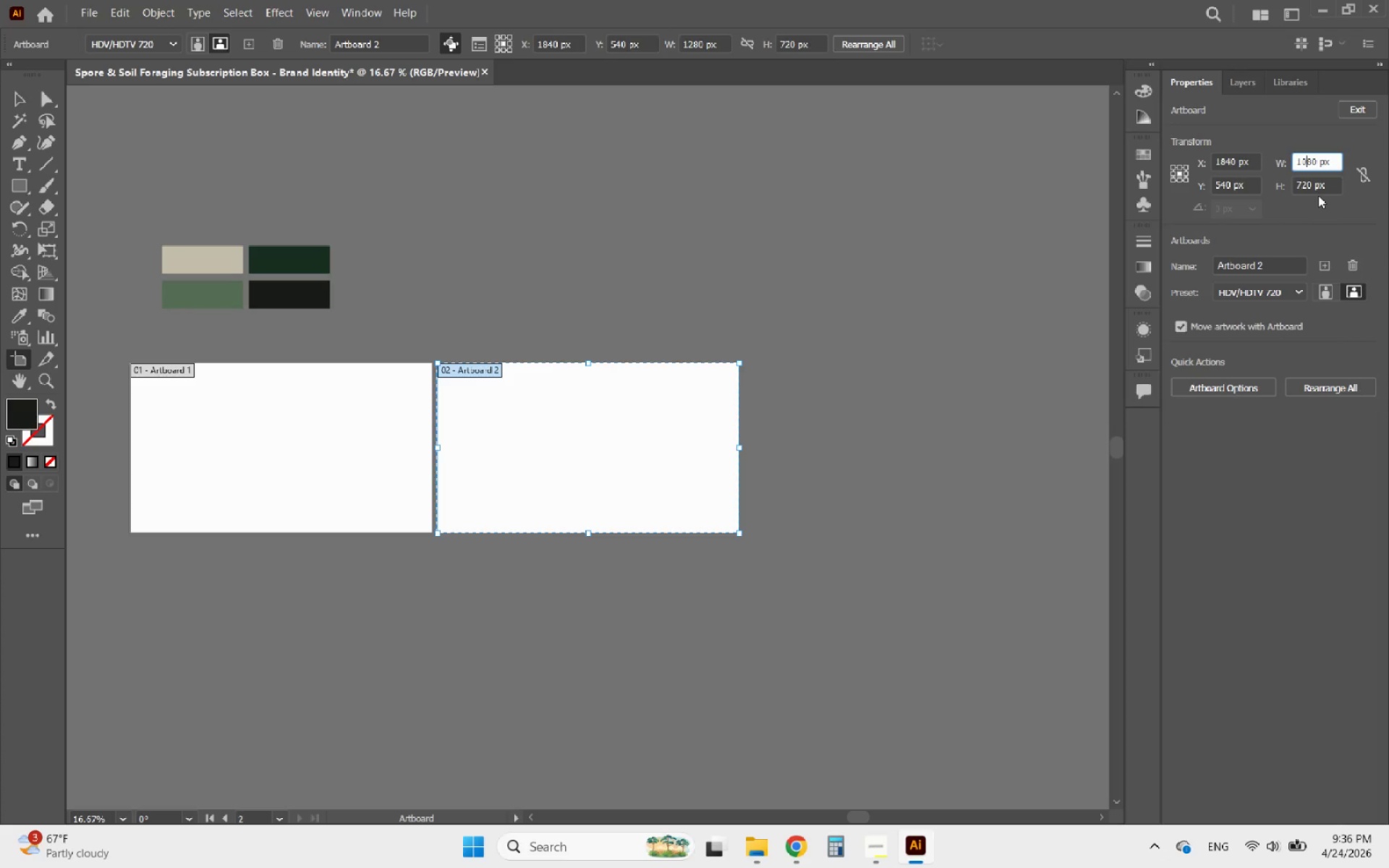 
left_click([1313, 182])
 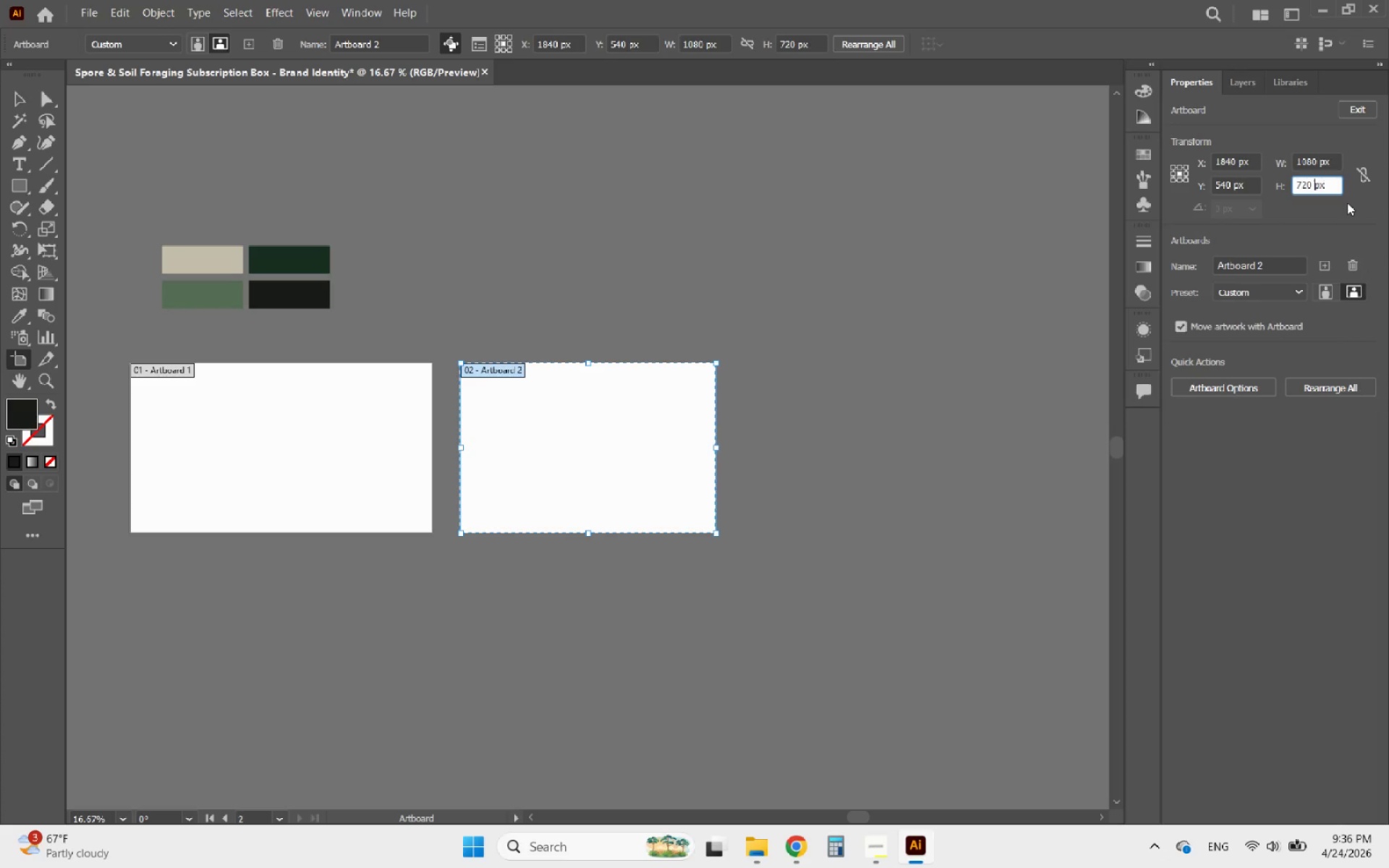 
key(ArrowLeft)
 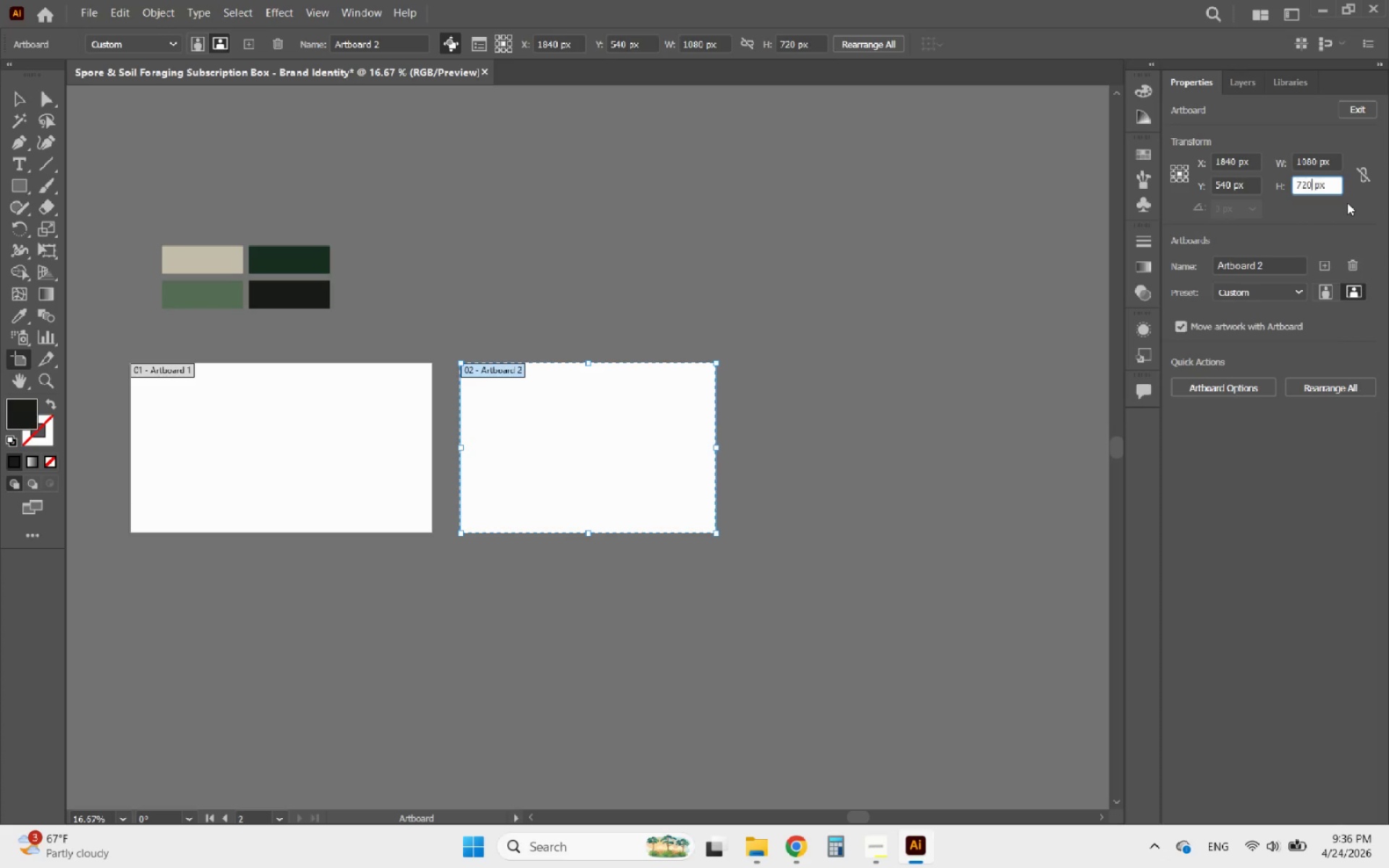 
key(Backspace)
key(Backspace)
key(Backspace)
type(1080)
 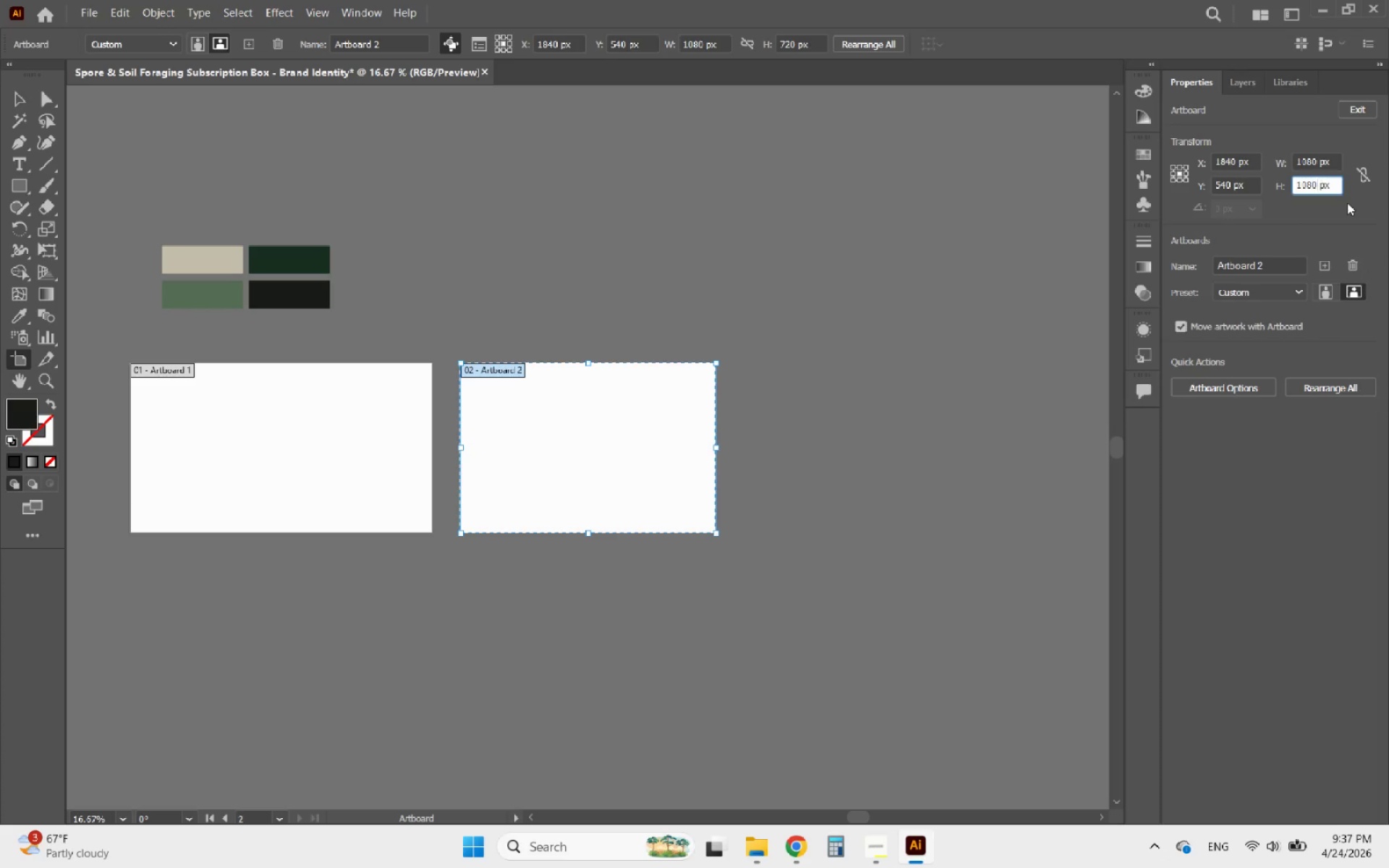 
key(Enter)
 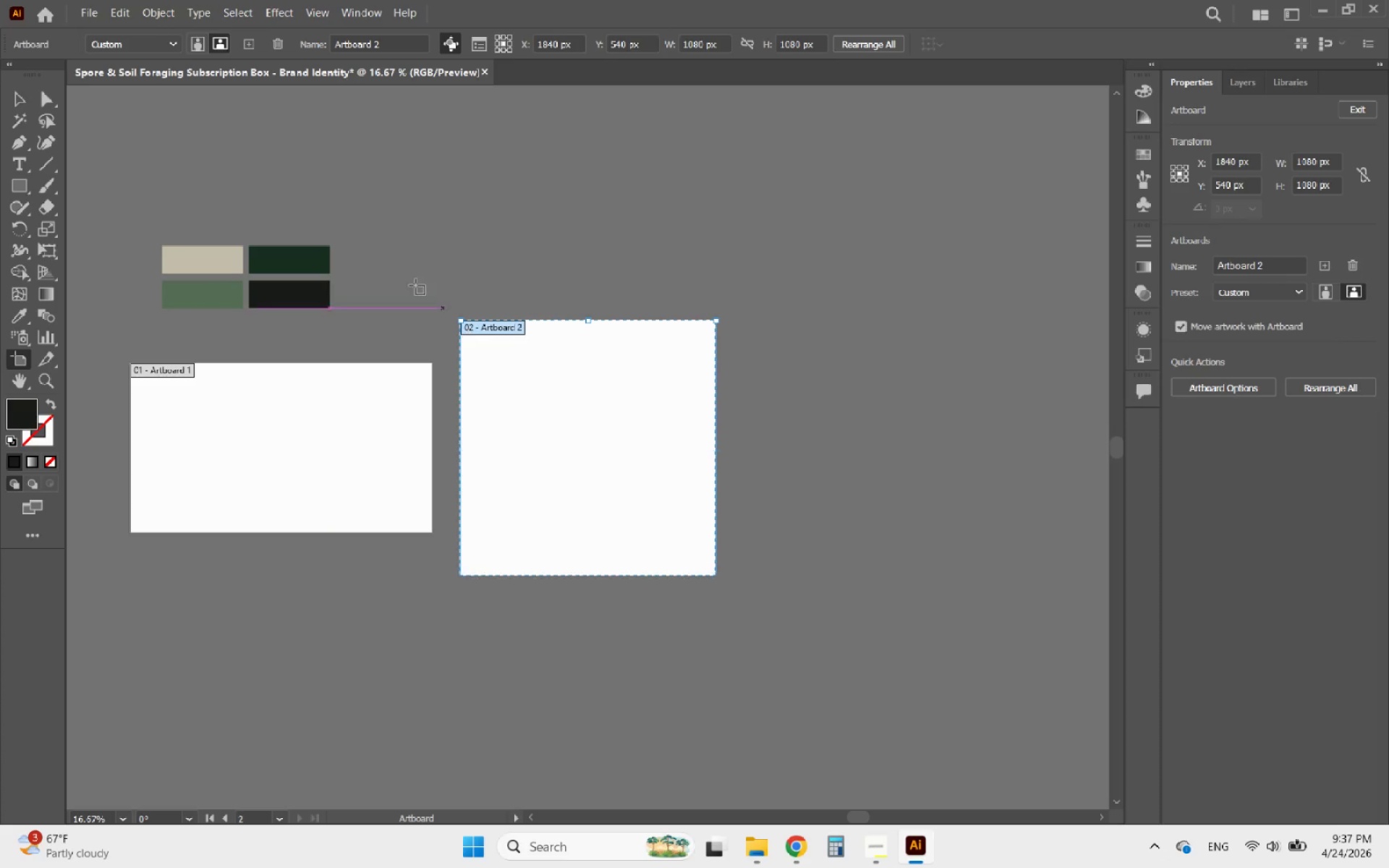 
left_click([24, 101])
 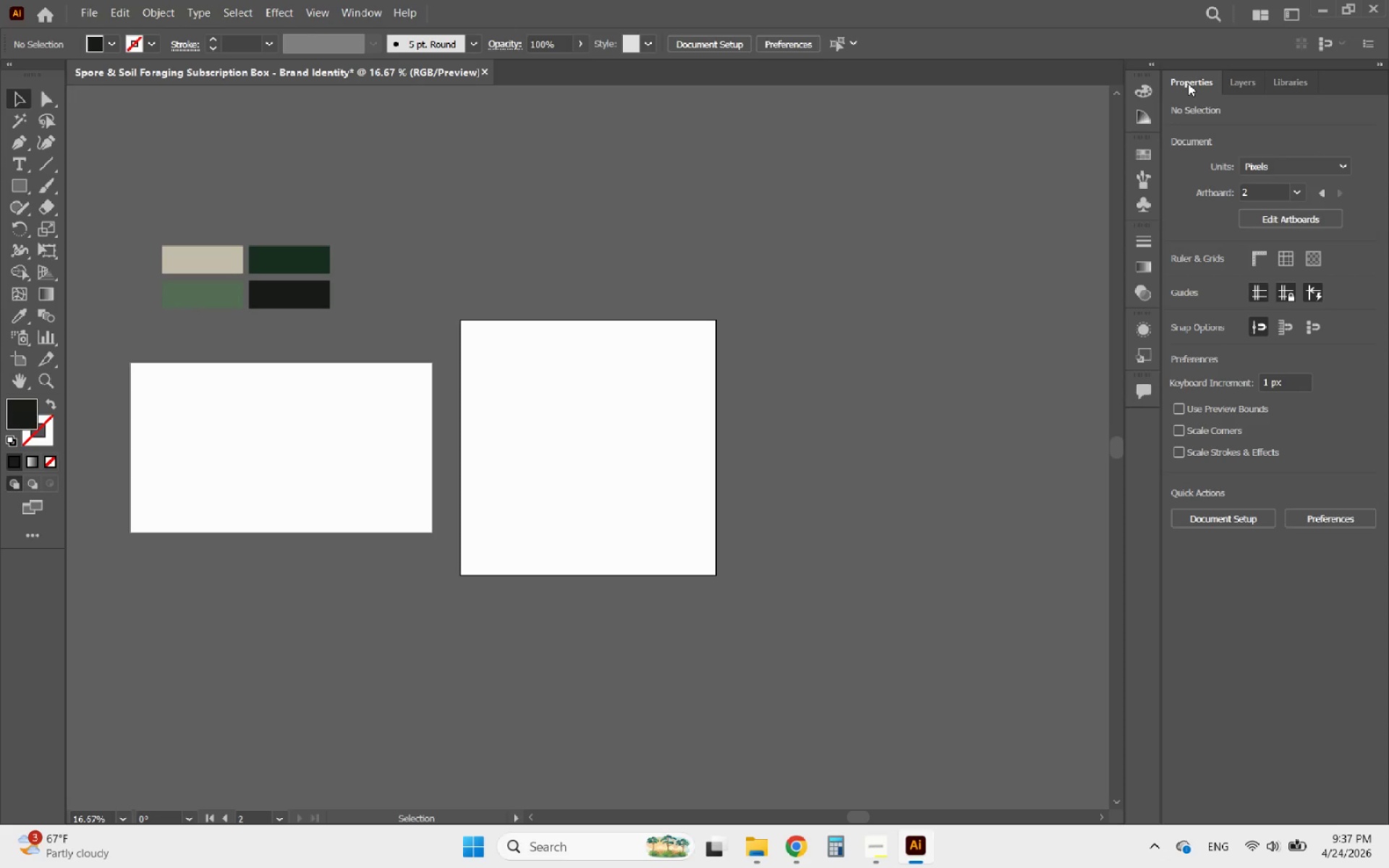 
left_click([1239, 82])
 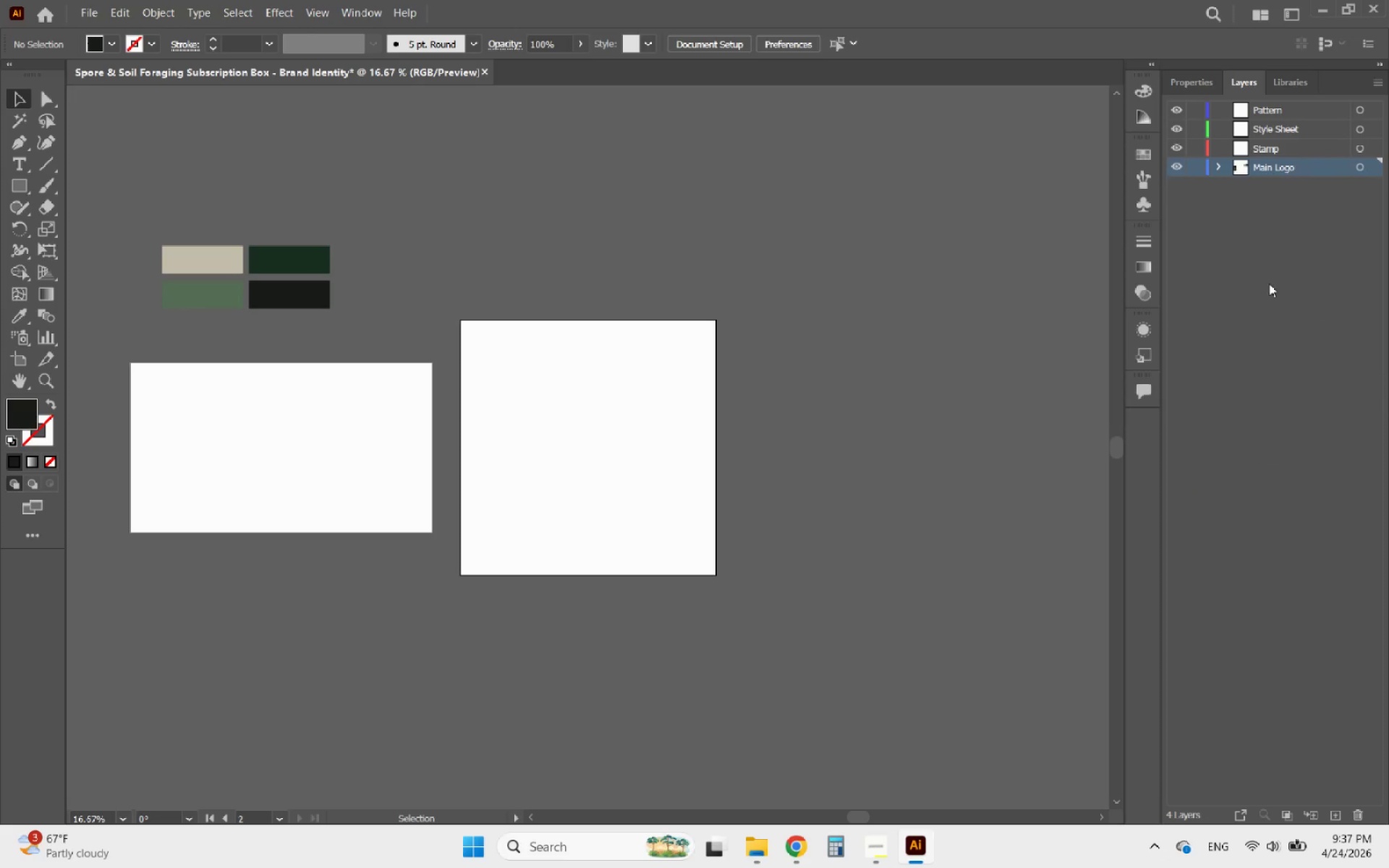 
left_click([1332, 816])
 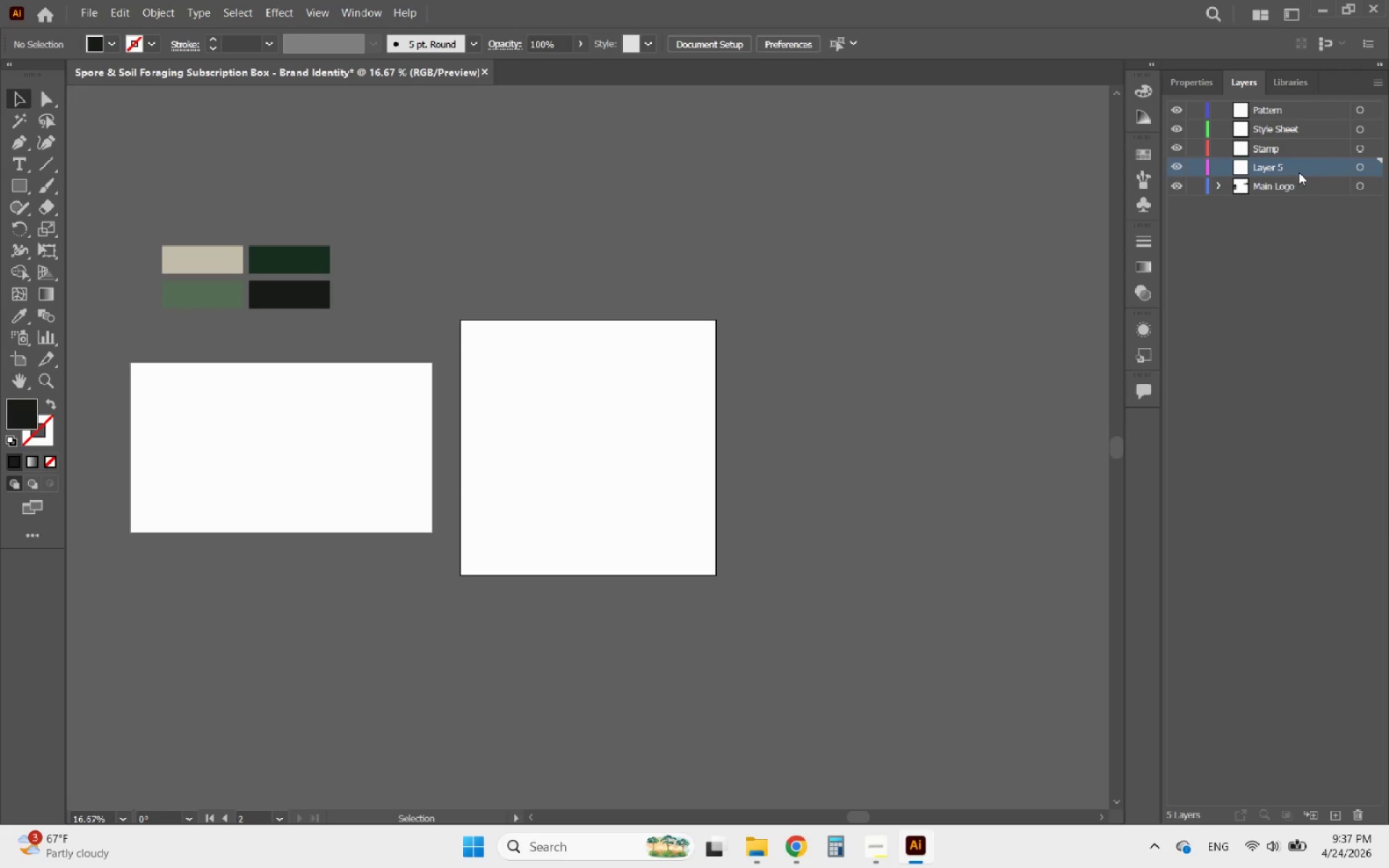 
left_click_drag(start_coordinate=[1301, 172], to_coordinate=[1291, 105])
 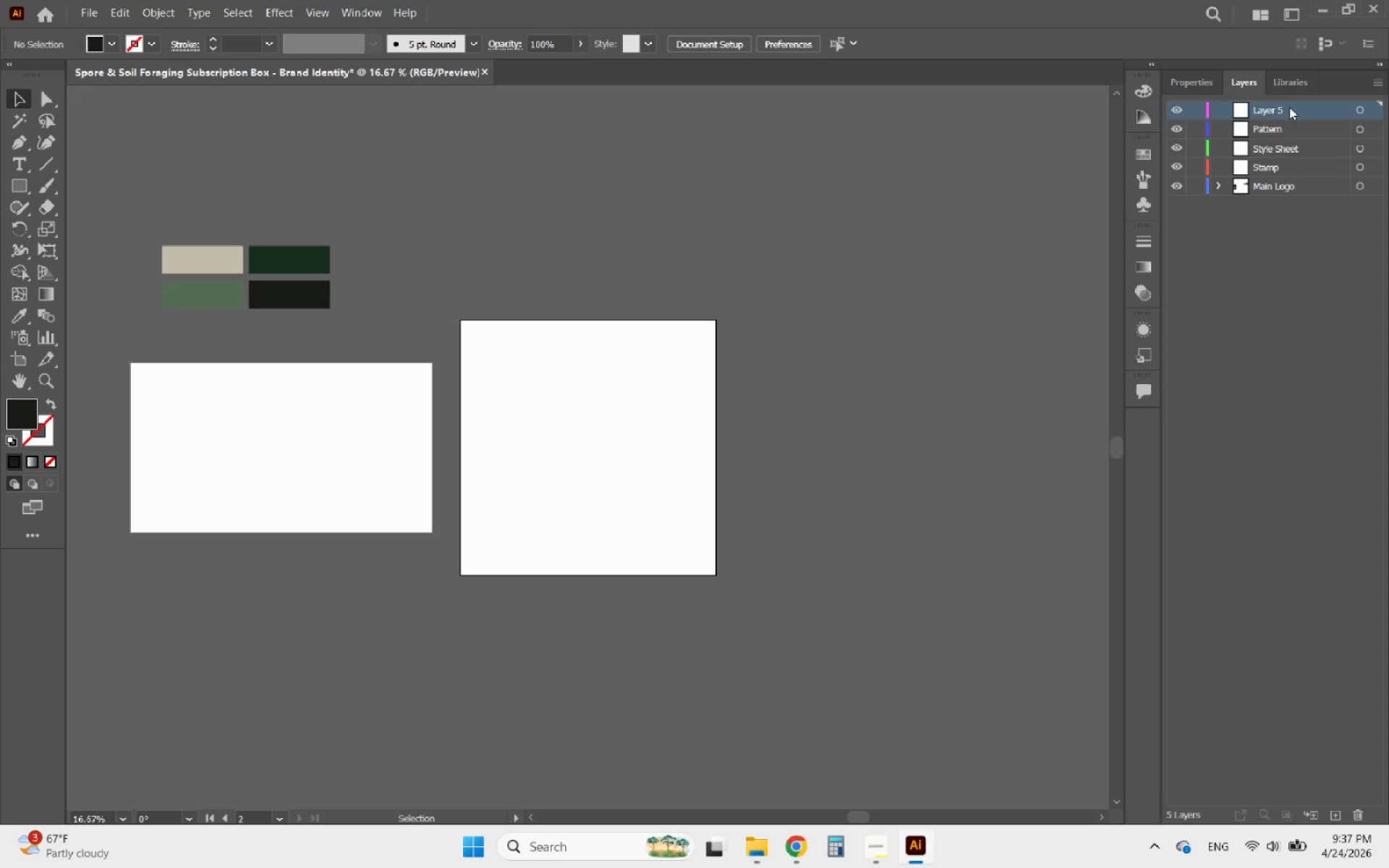 
left_click([1289, 107])
 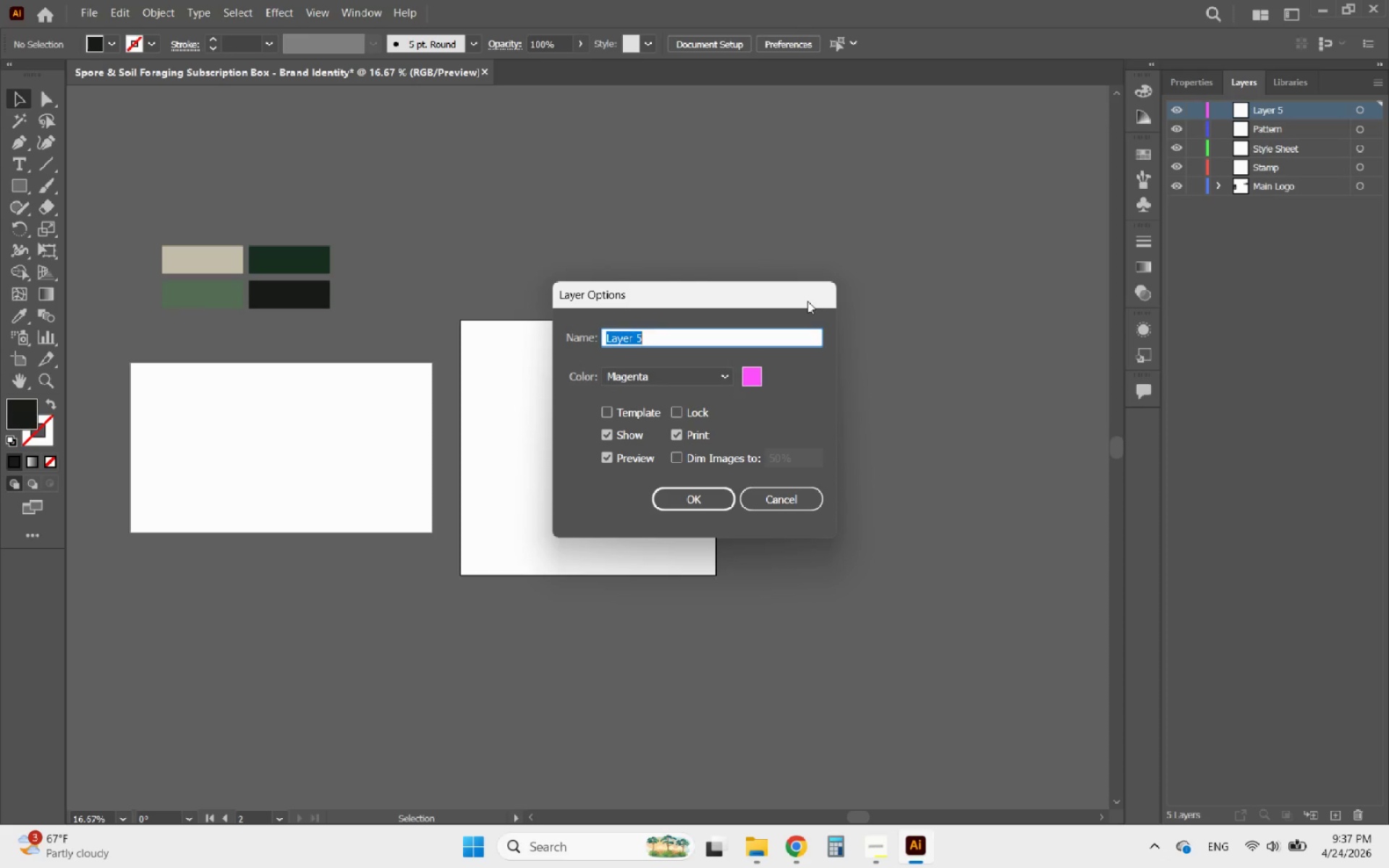 
type(Texts)
 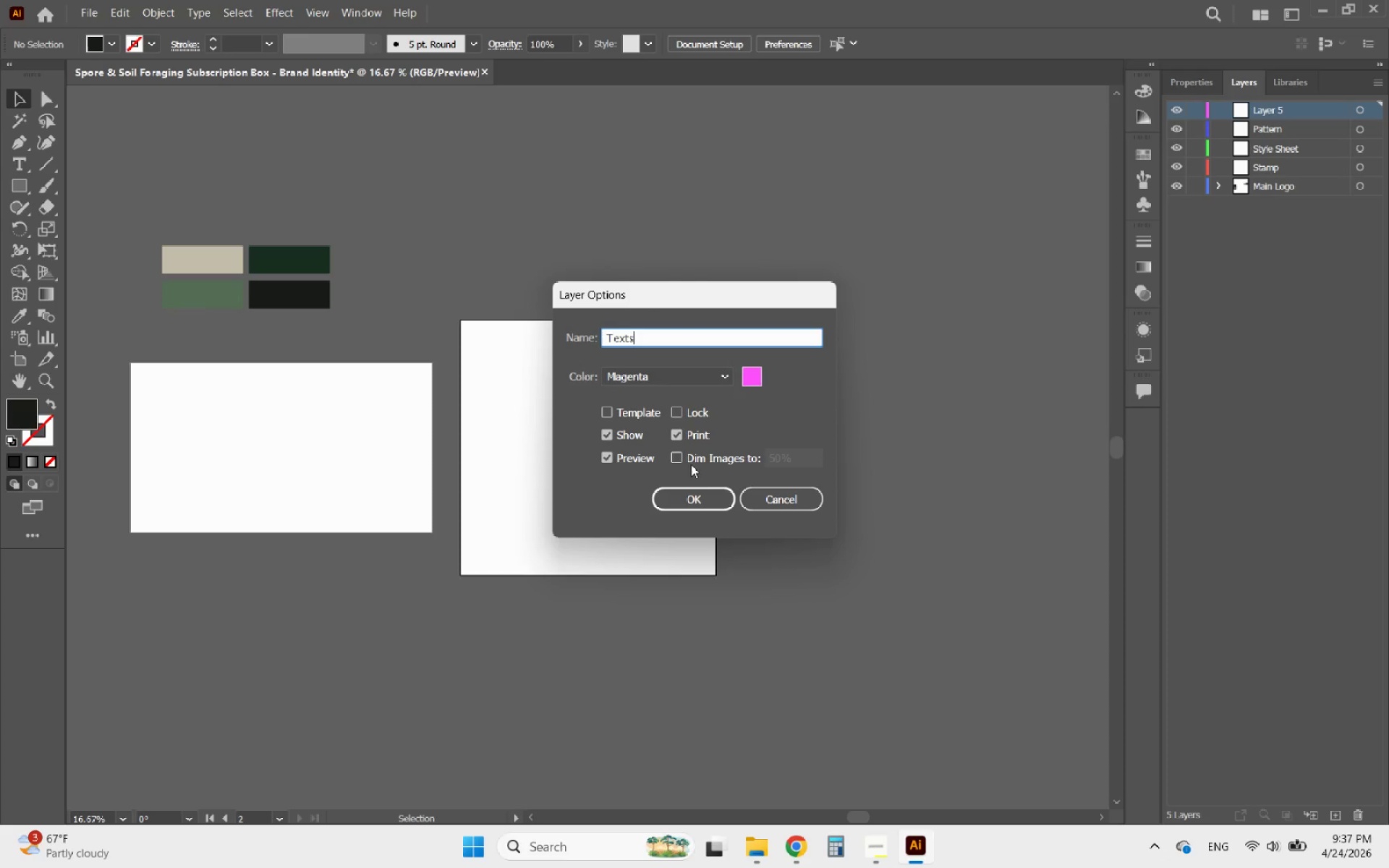 
left_click([684, 498])
 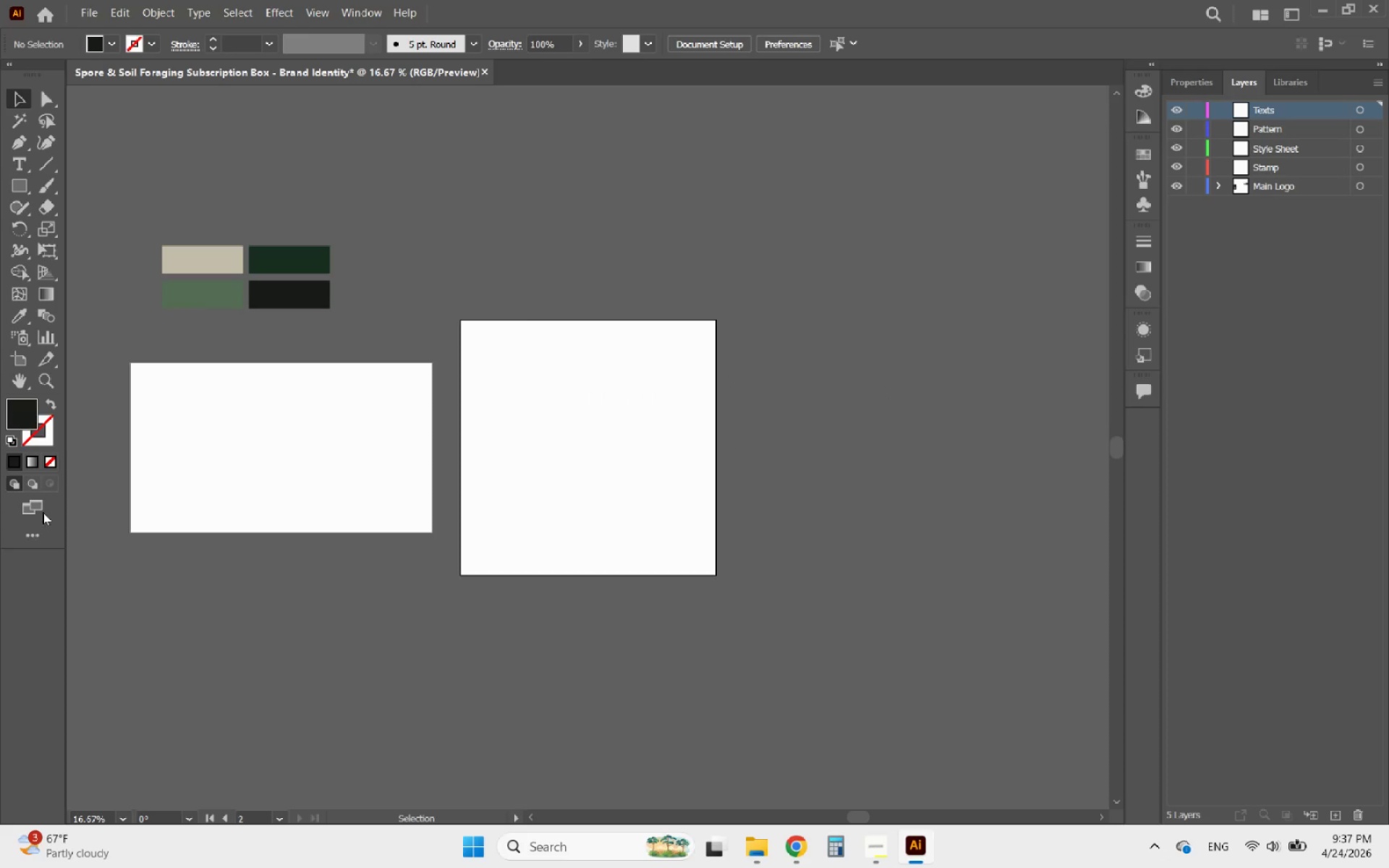 
left_click([20, 363])
 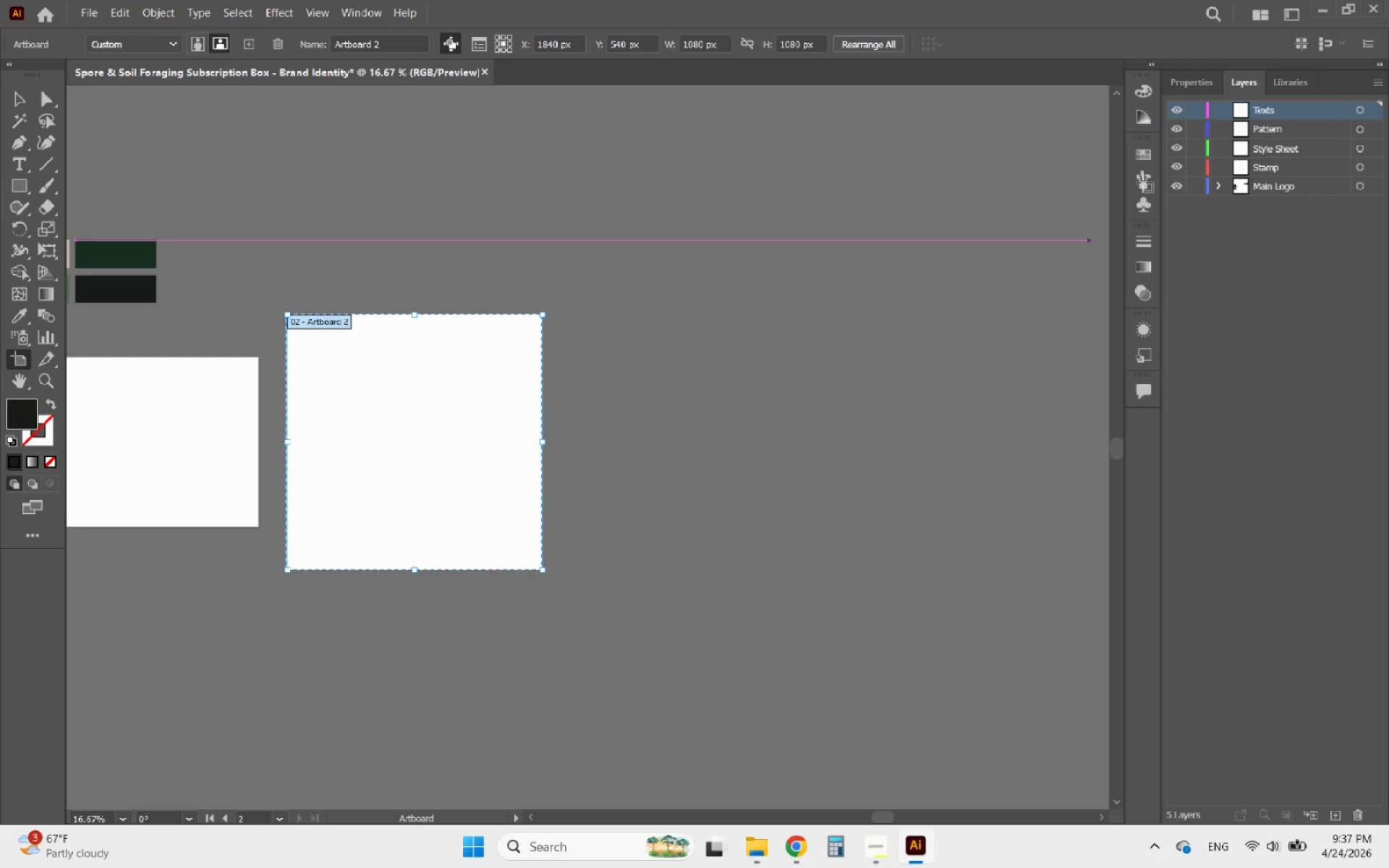 
wait(9.14)
 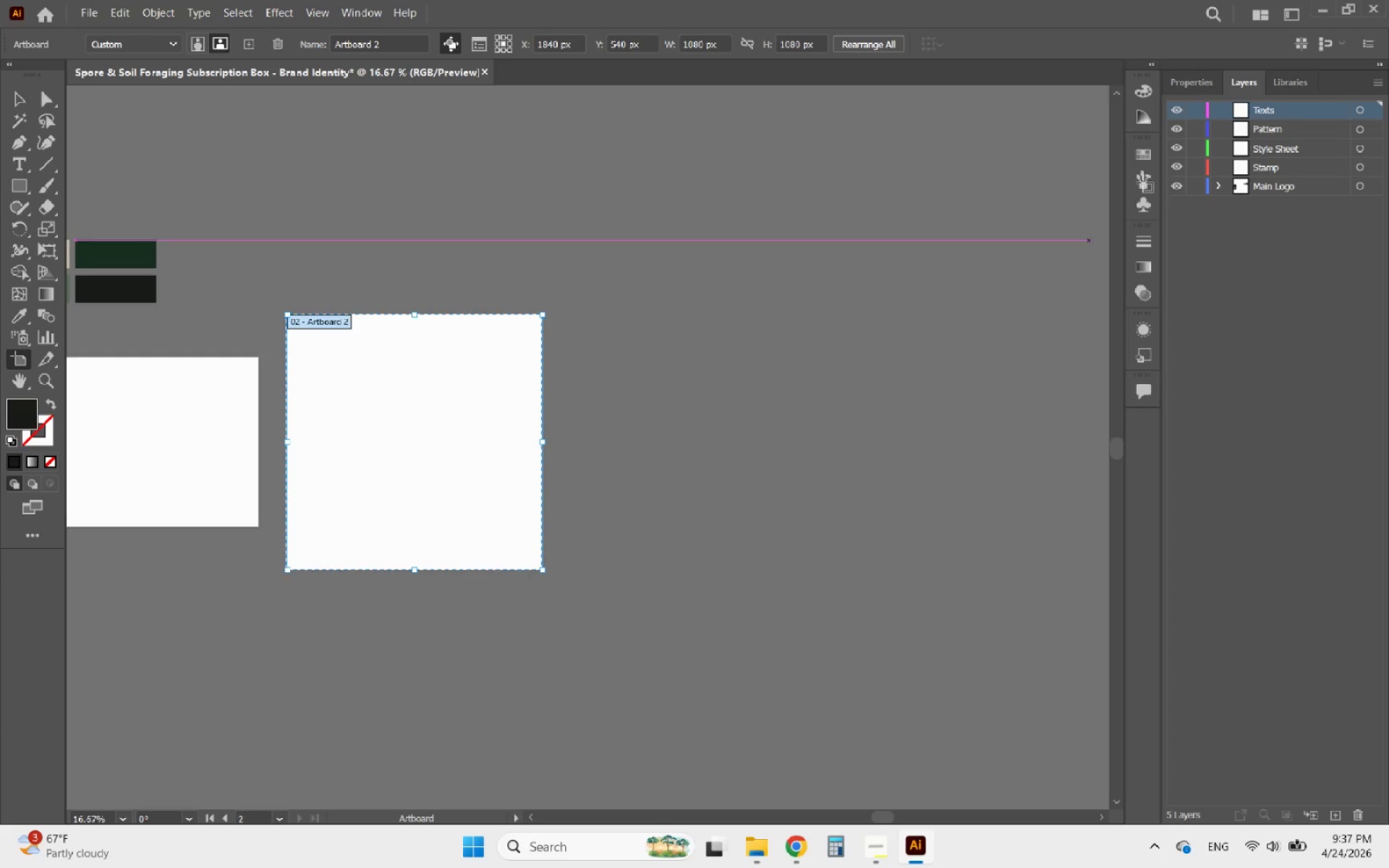 
hold_key(key=AltLeft, duration=1.58)
scroll: coordinate [535, 472], scroll_direction: down, amount: 3.0
 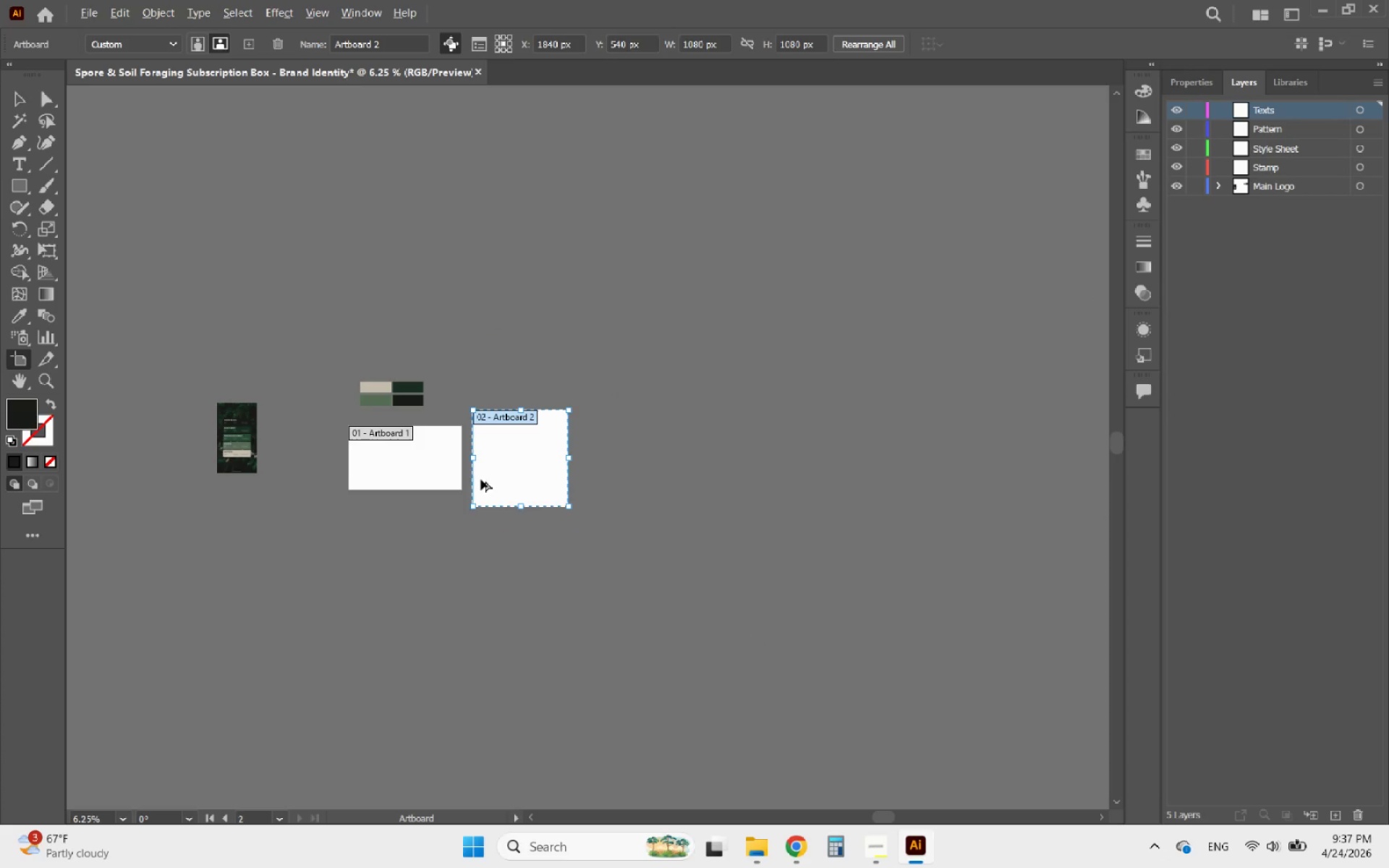 
scroll: coordinate [420, 466], scroll_direction: up, amount: 3.0
 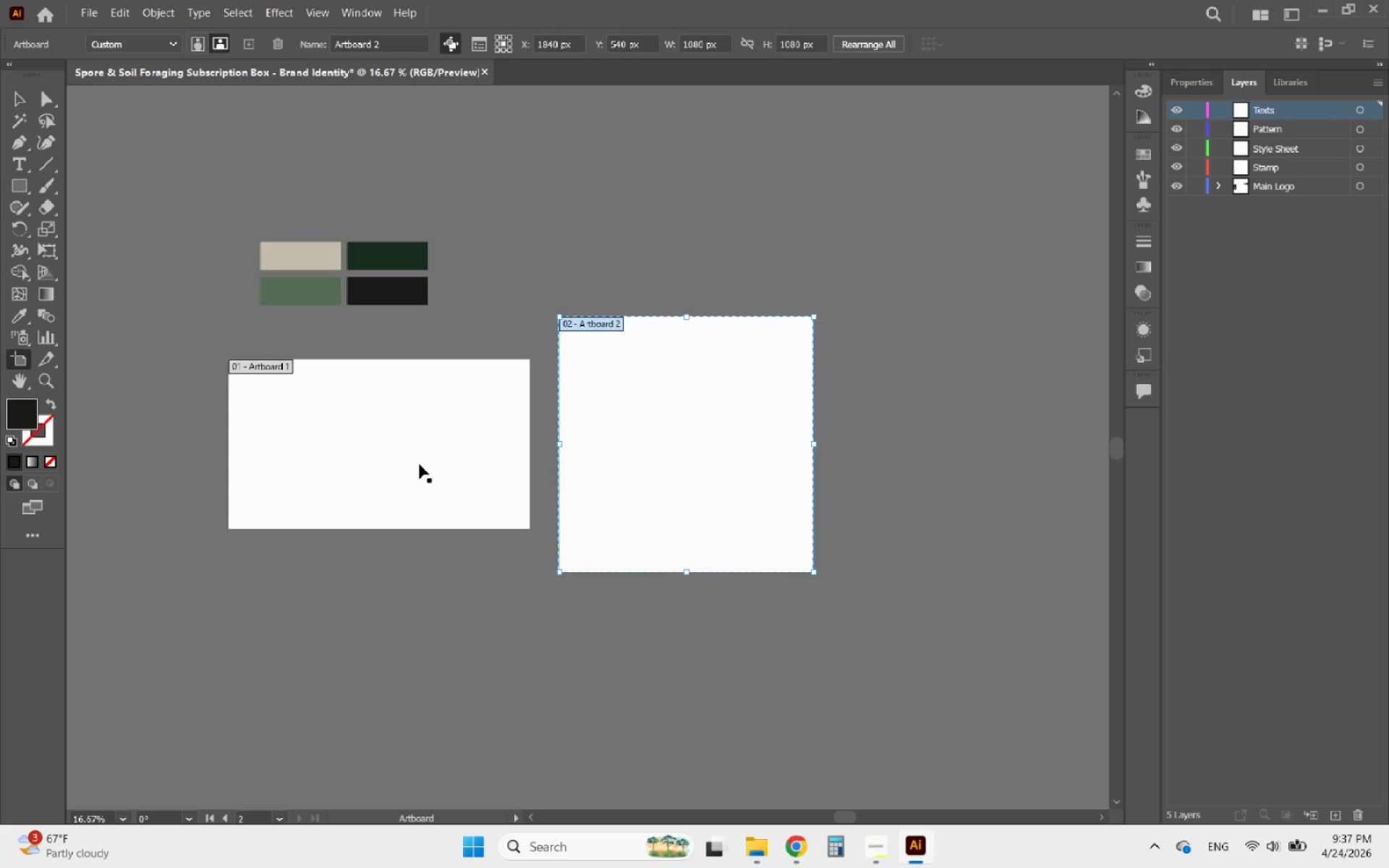 
hold_key(key=AltLeft, duration=1.64)
scroll: coordinate [305, 464], scroll_direction: down, amount: 2.0
 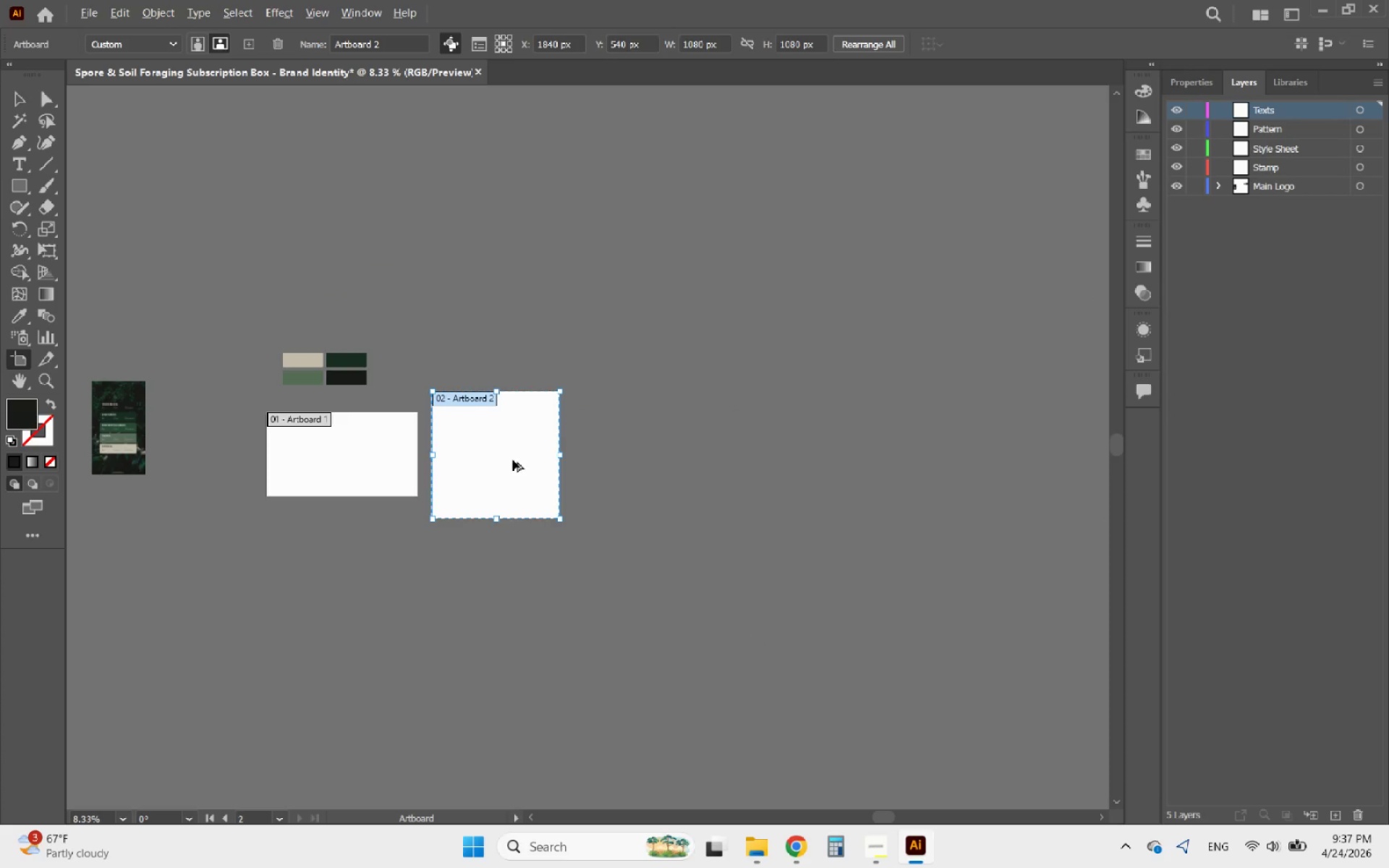 
scroll: coordinate [545, 459], scroll_direction: up, amount: 2.0
 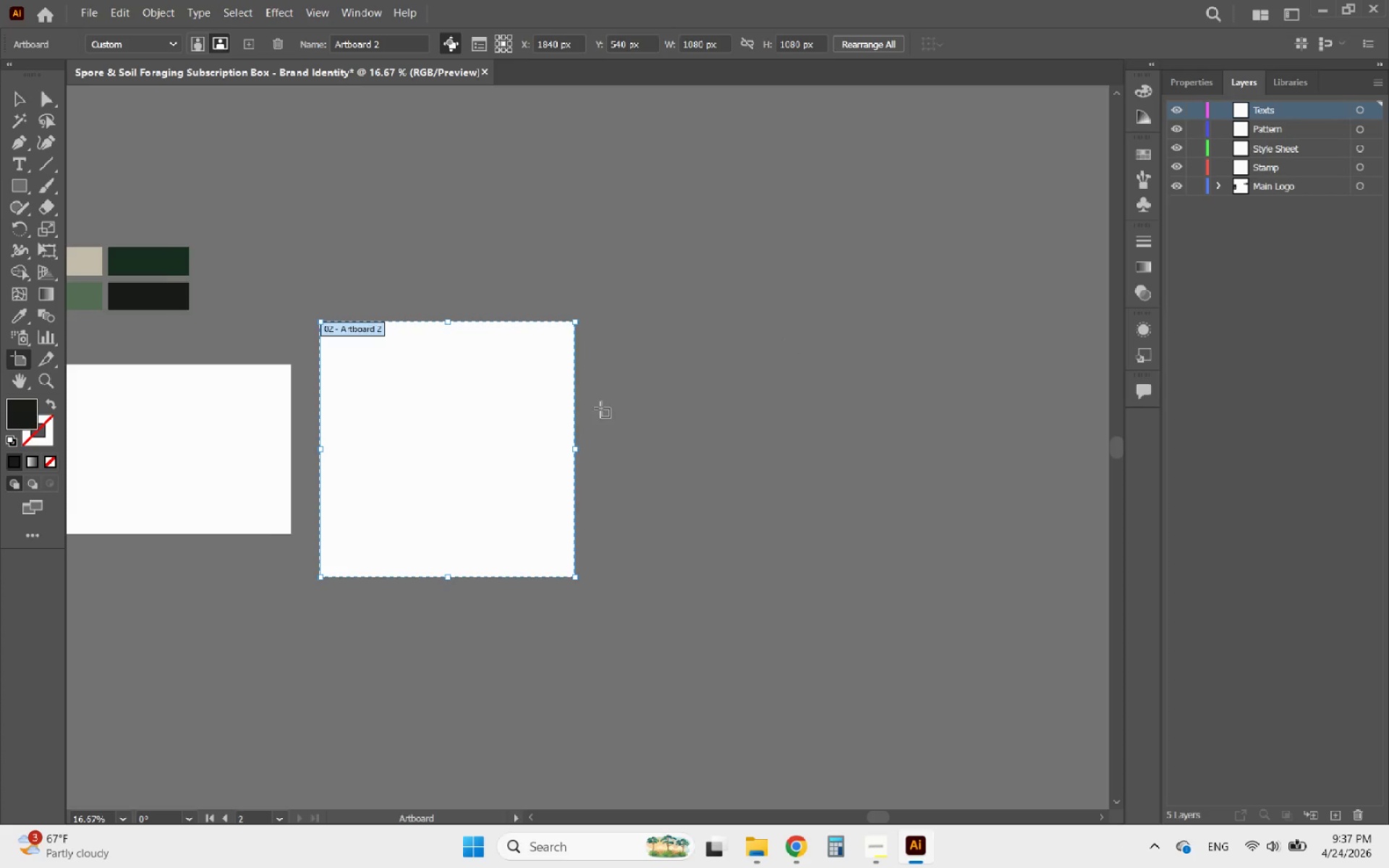 
wait(14.19)
 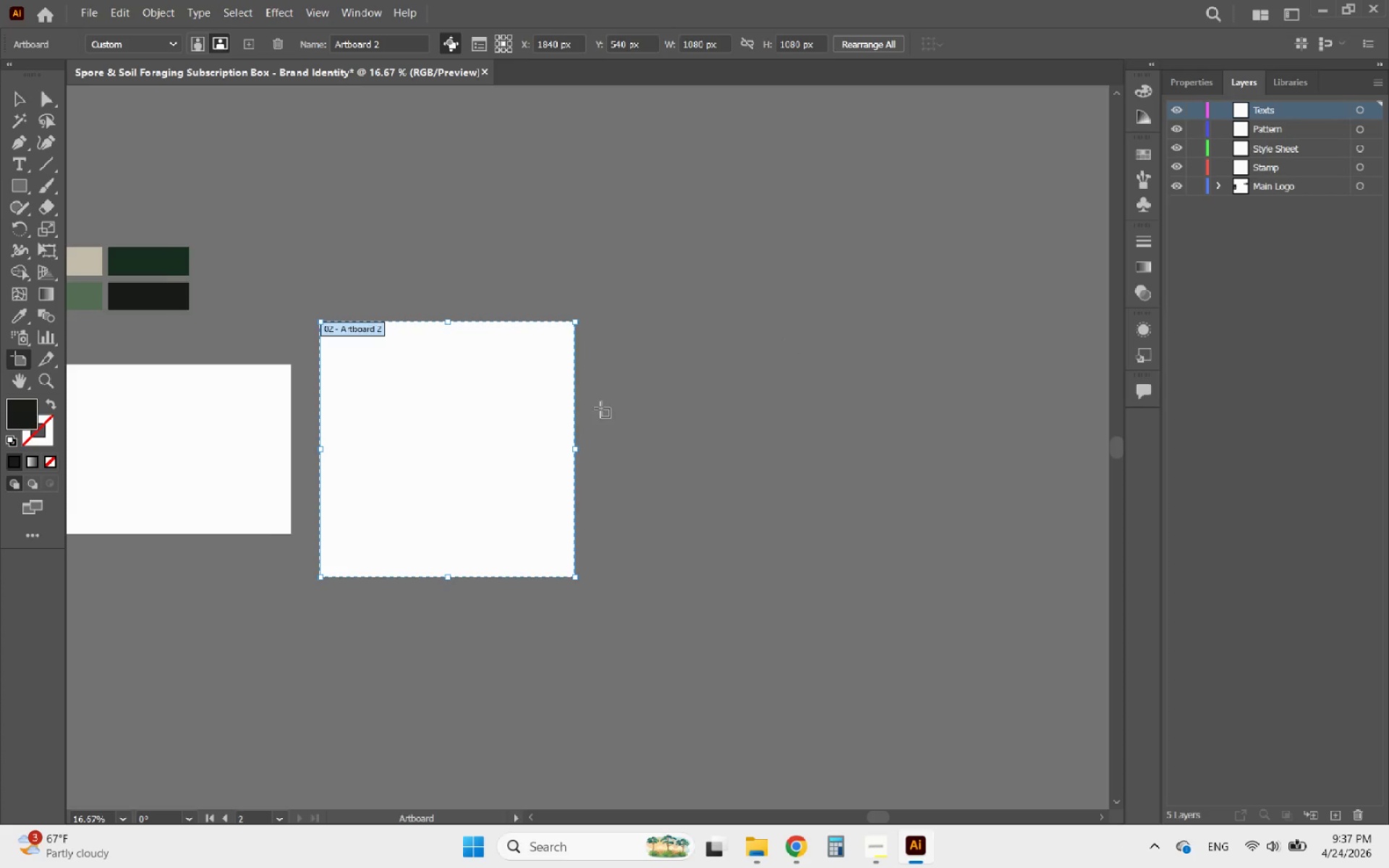 
left_click([1196, 88])
 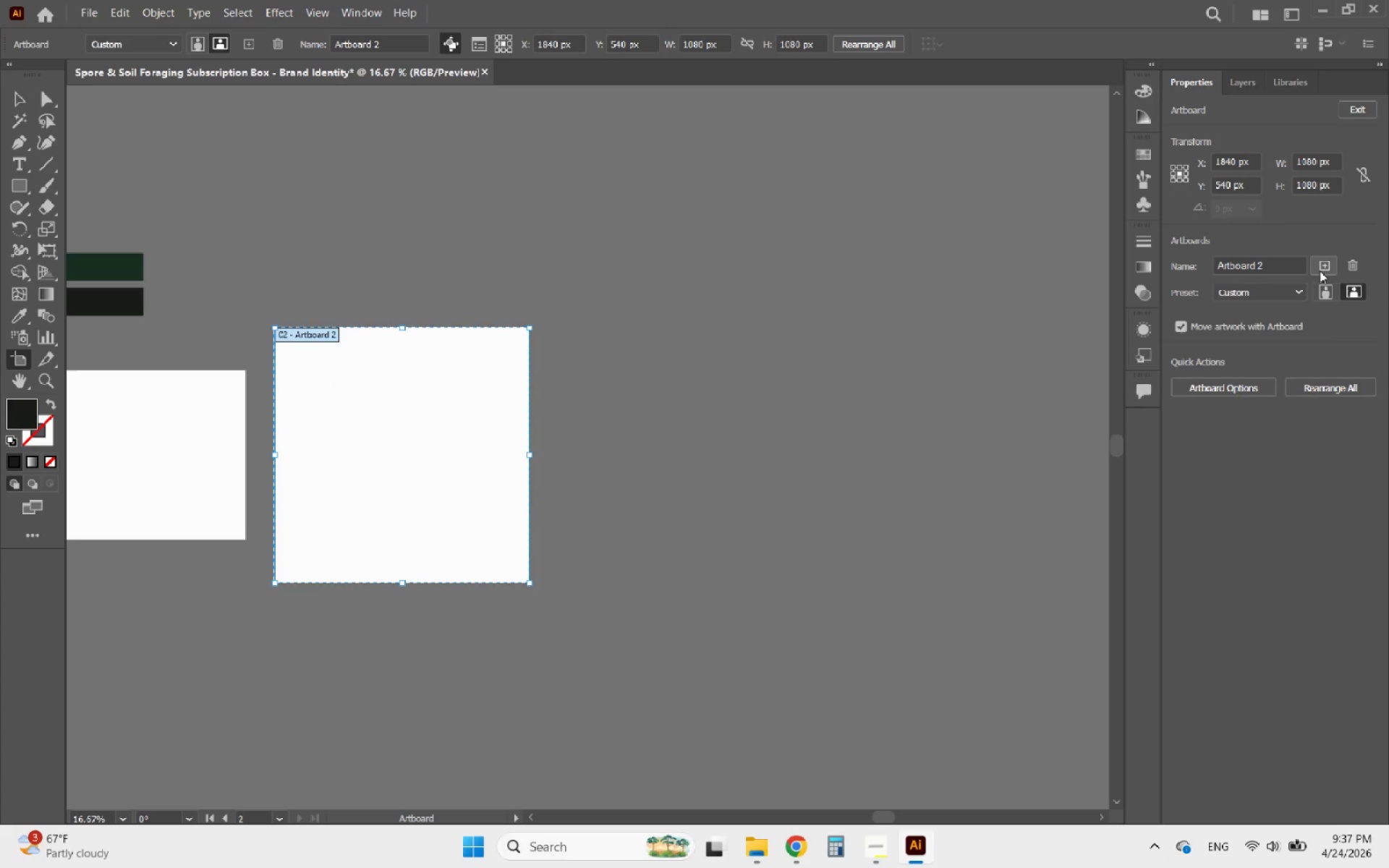 
left_click([1320, 270])
 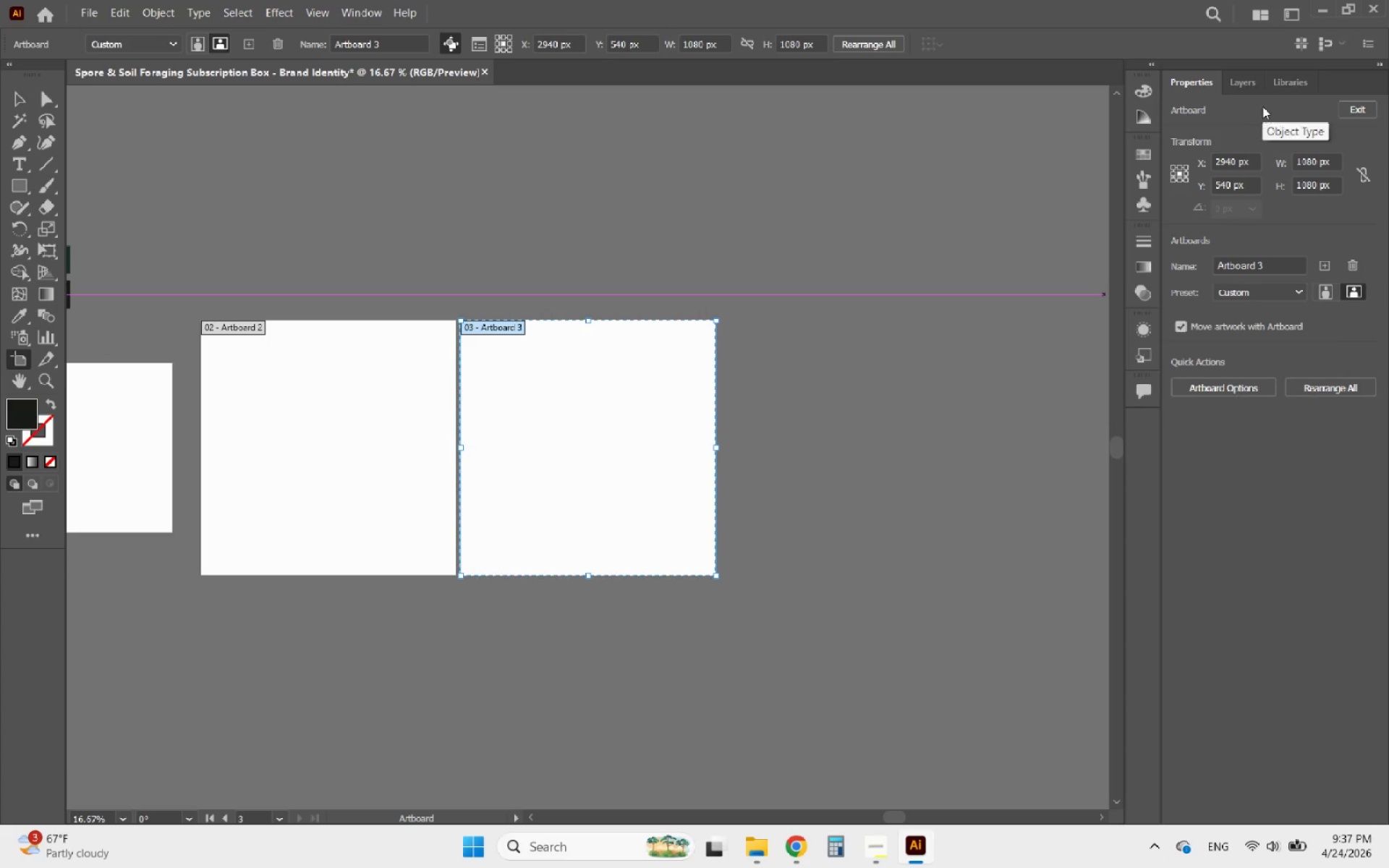 
left_click([1246, 83])
 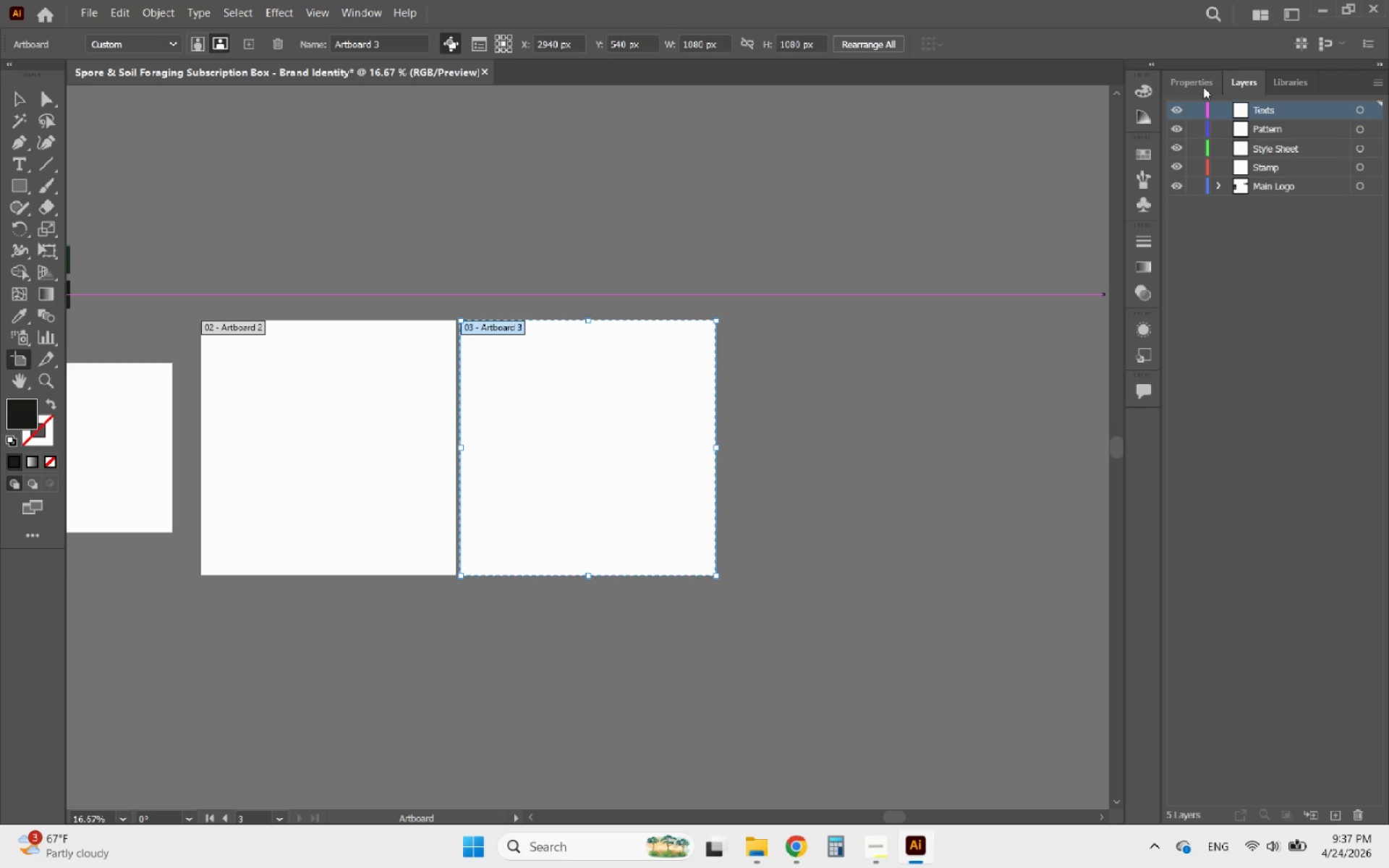 
wait(12.33)
 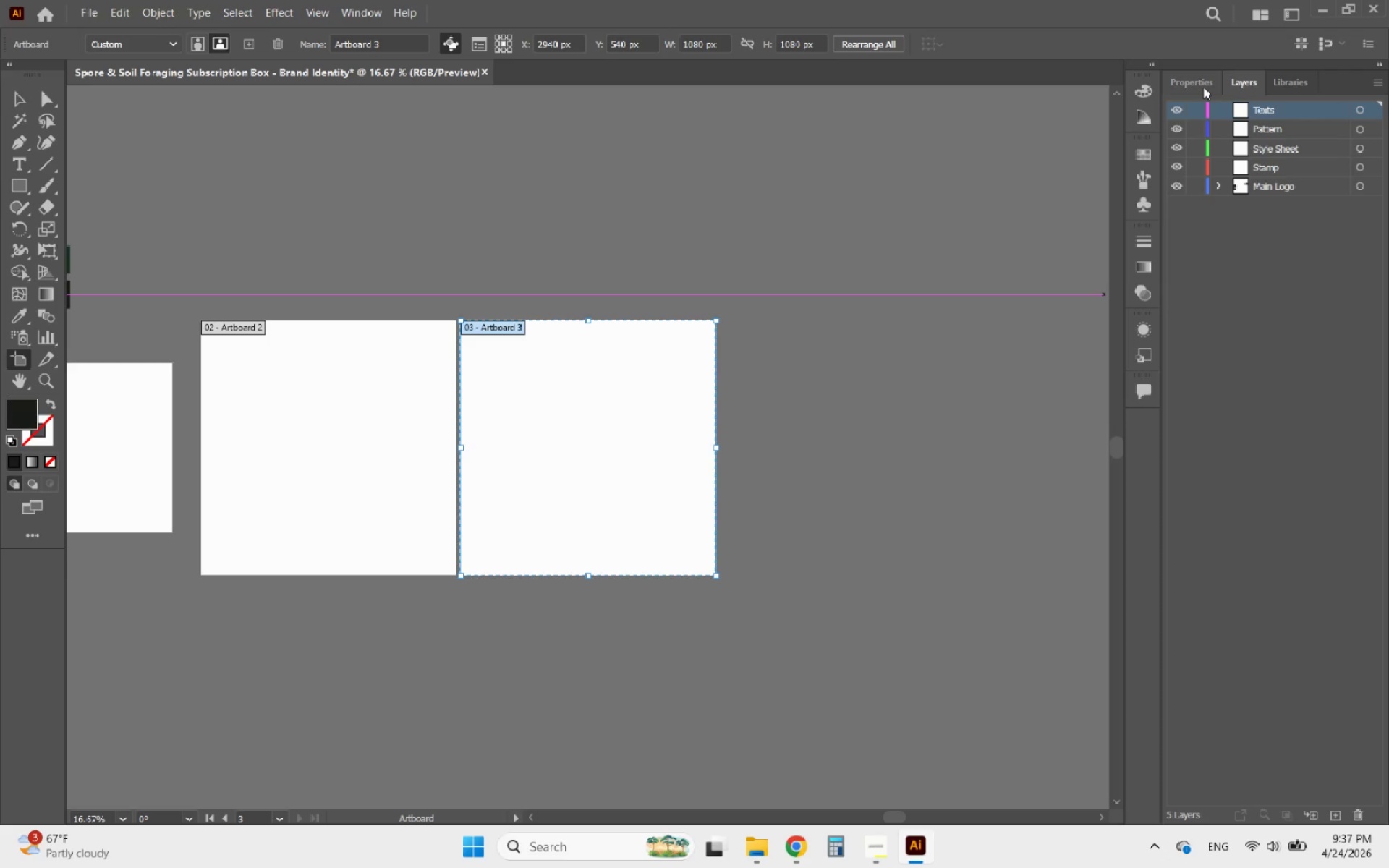 
hold_key(key=AltLeft, duration=0.89)
scroll: coordinate [710, 346], scroll_direction: down, amount: 1.0
 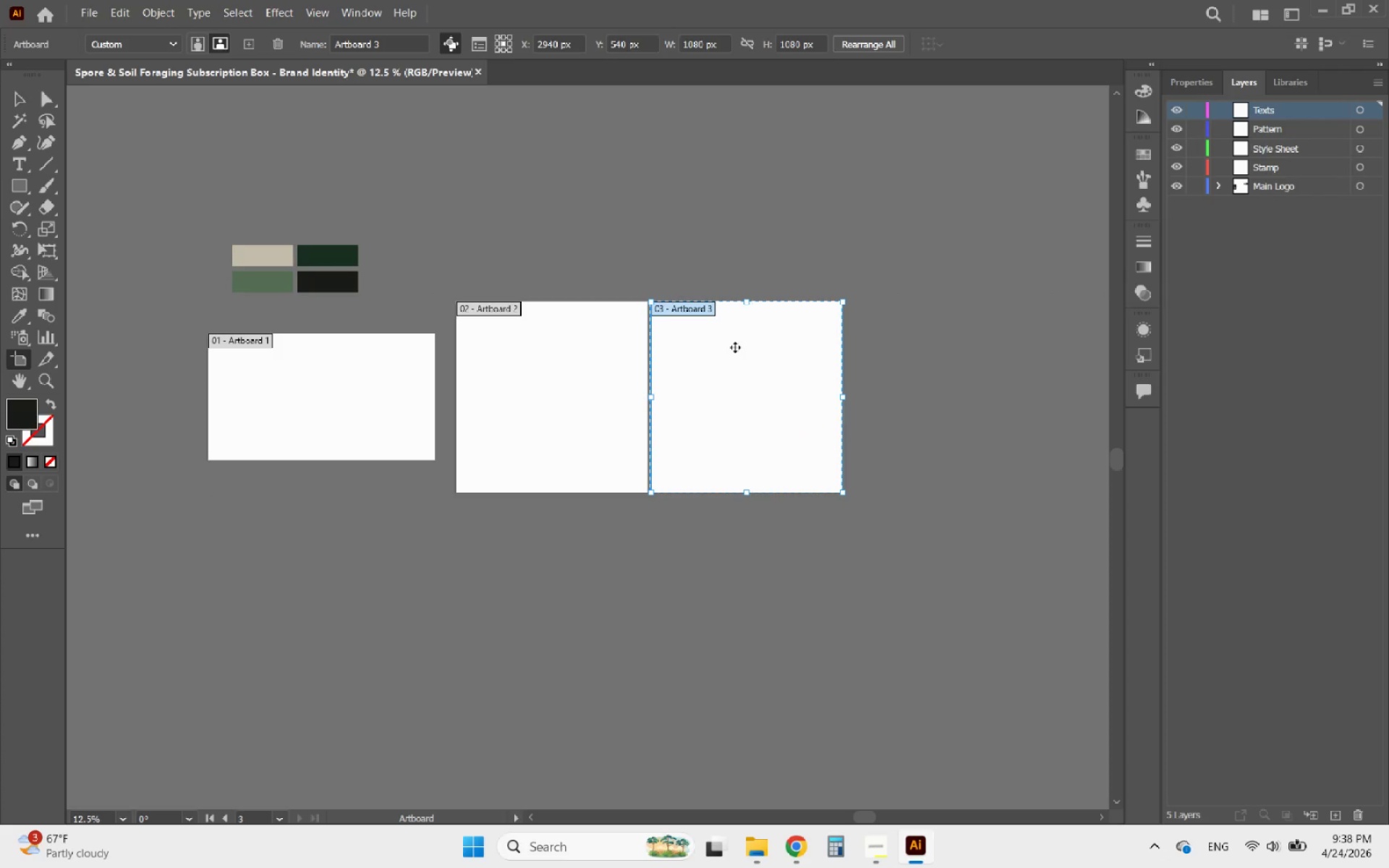 
left_click_drag(start_coordinate=[735, 347], to_coordinate=[744, 349])
 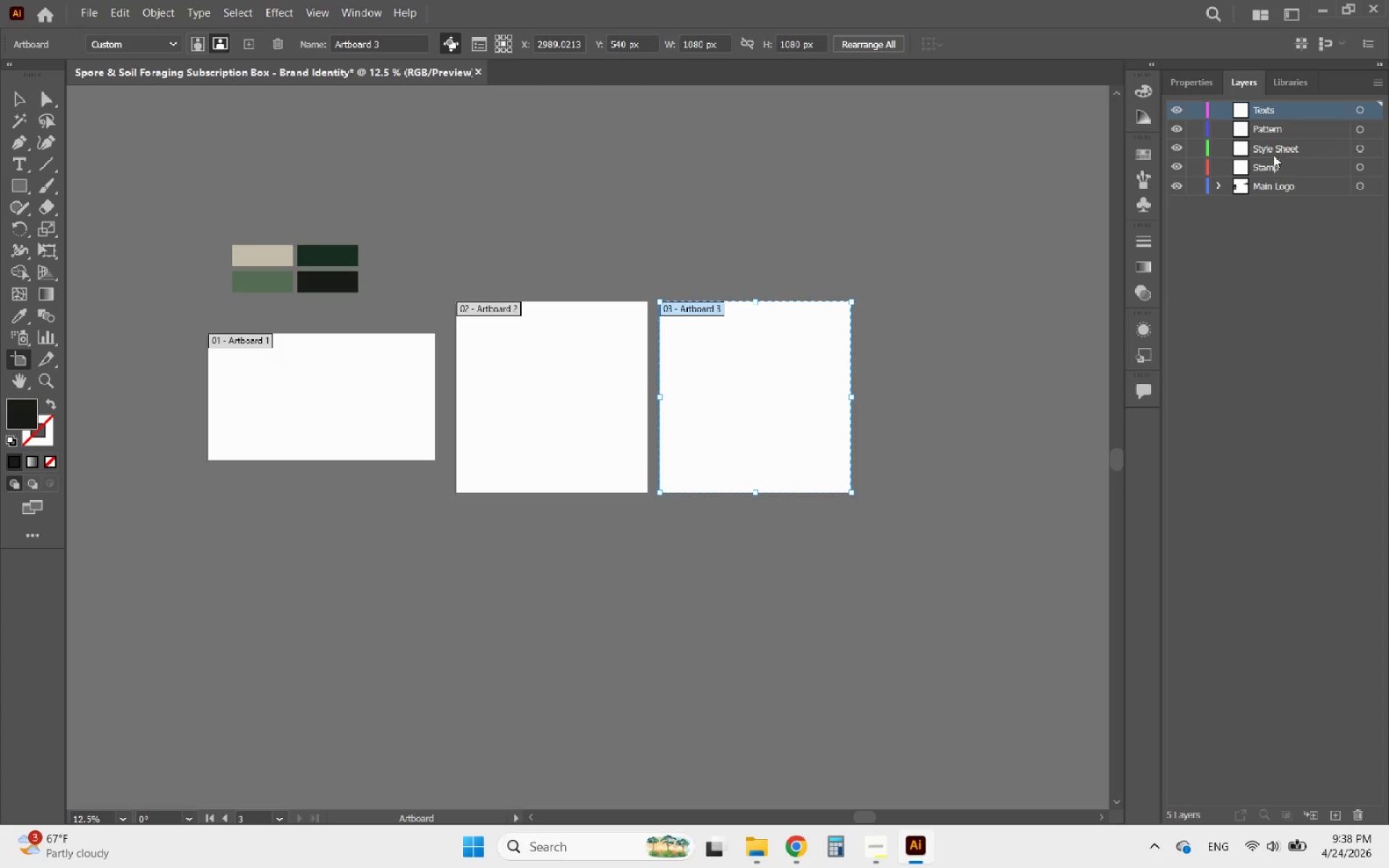 
hold_key(key=AltLeft, duration=1.52)
scroll: coordinate [925, 348], scroll_direction: up, amount: 2.0
 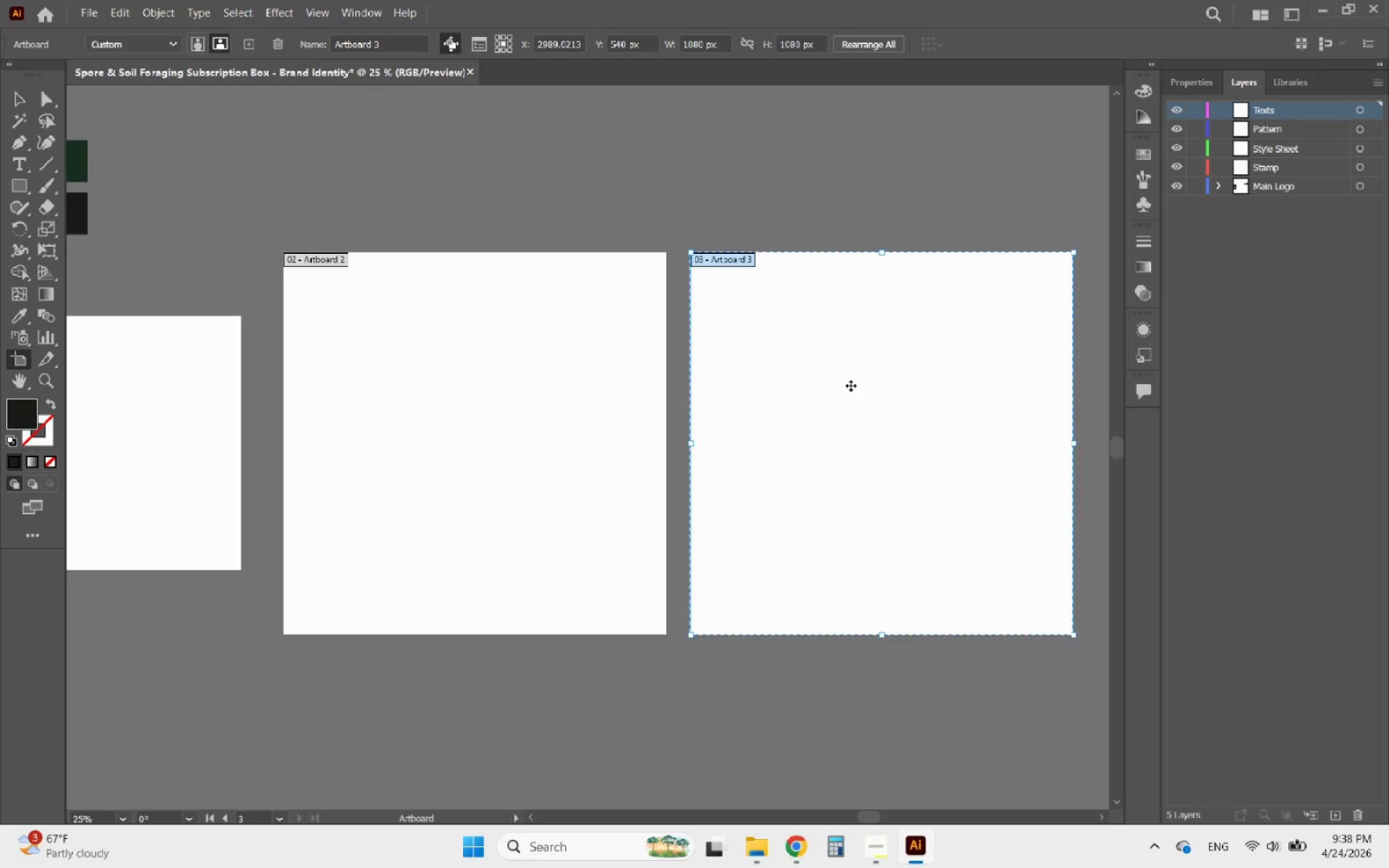 
wait(5.16)
 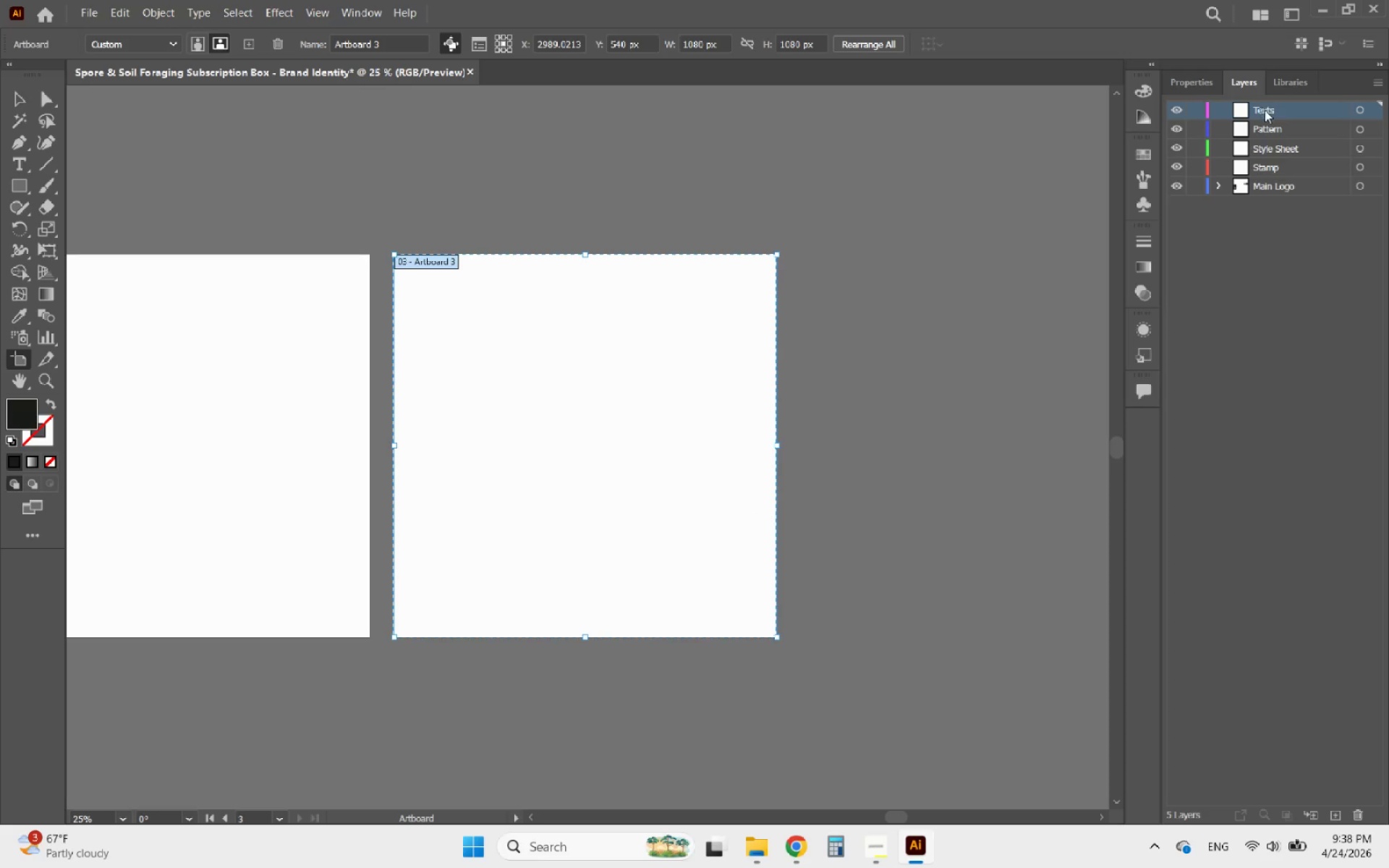 
hold_key(key=AltLeft, duration=0.97)
scroll: coordinate [839, 351], scroll_direction: down, amount: 2.0
 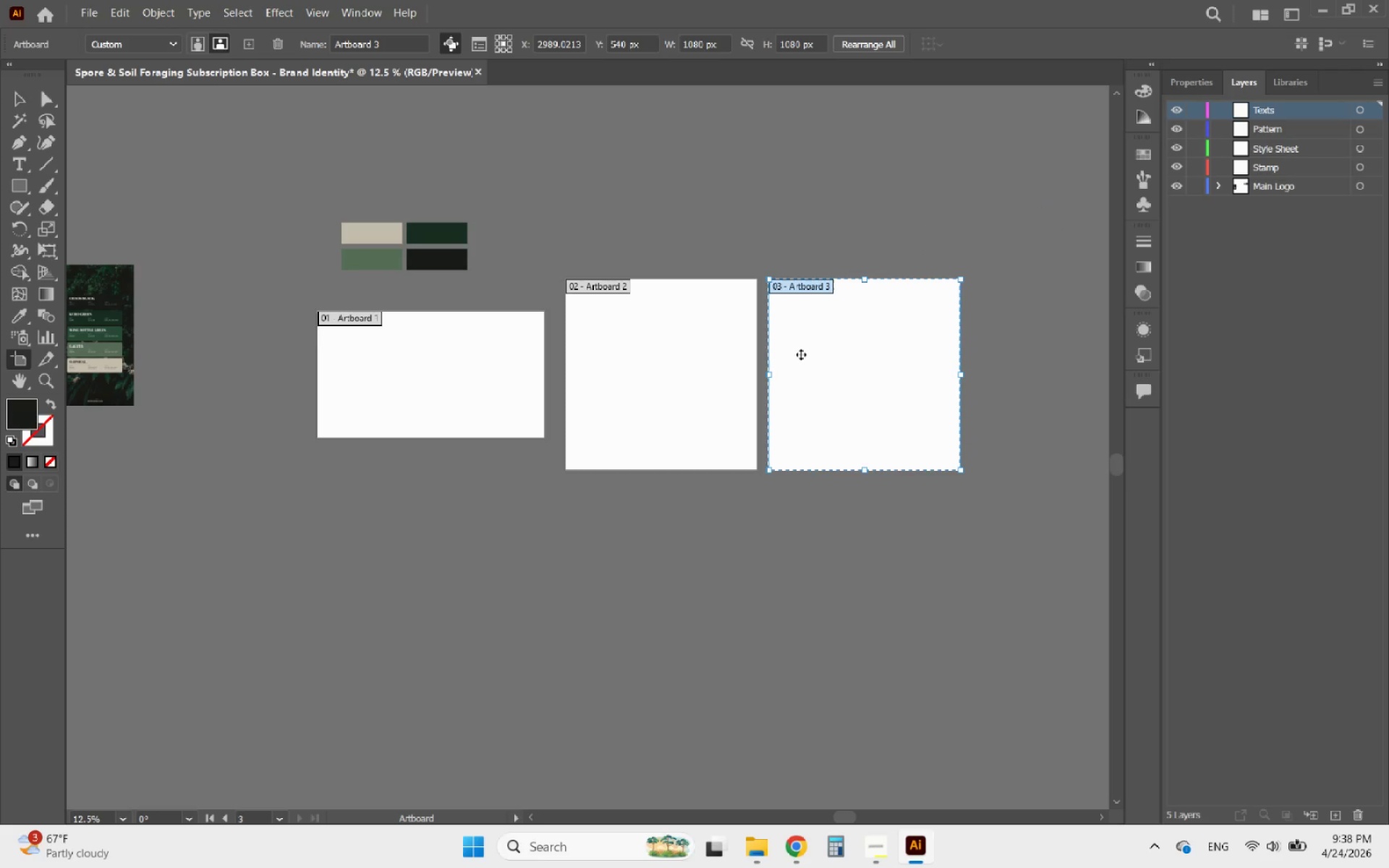 
key(Alt+AltLeft)
 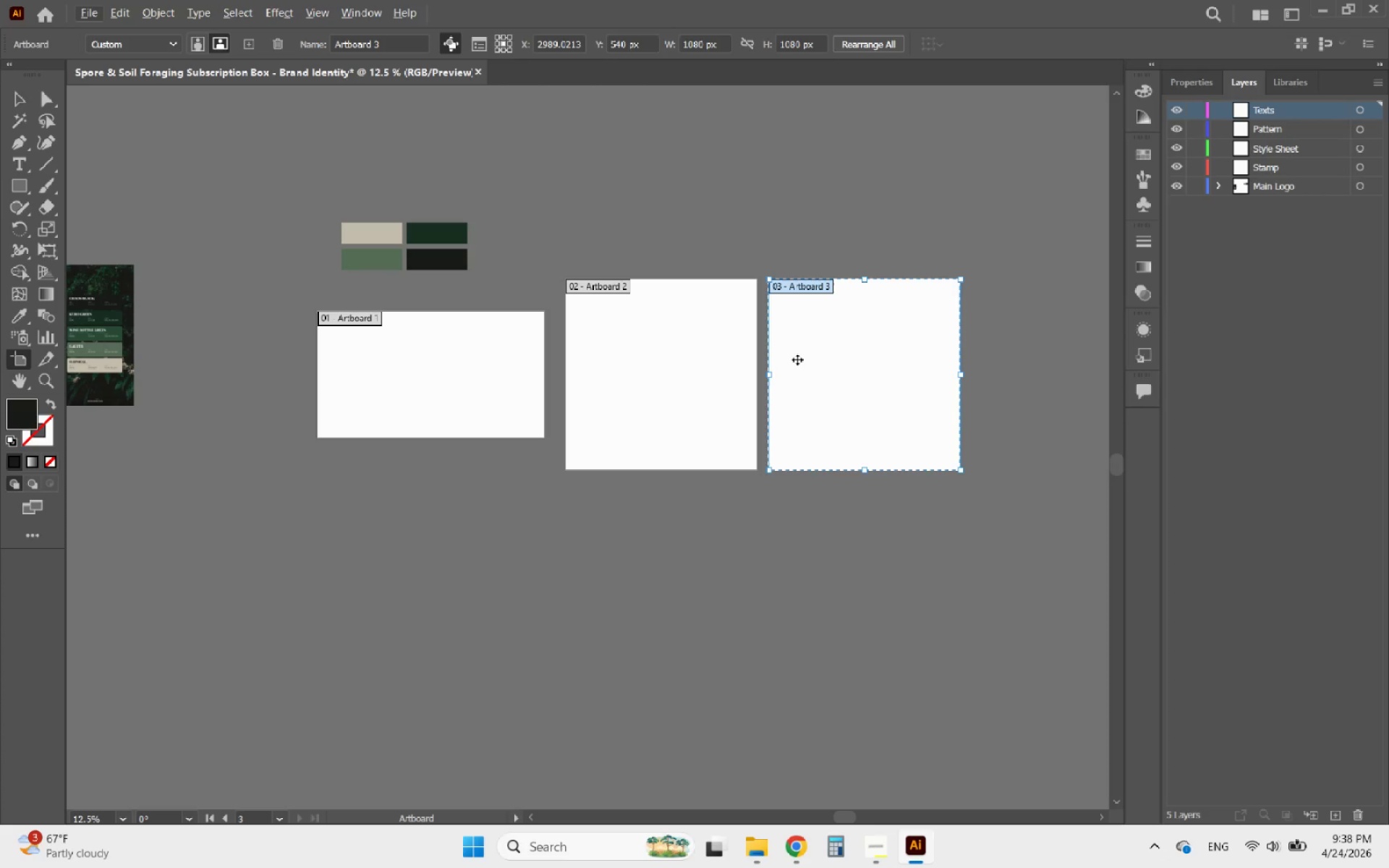 
hold_key(key=AltLeft, duration=1.05)
scroll: coordinate [860, 365], scroll_direction: up, amount: 2.0
 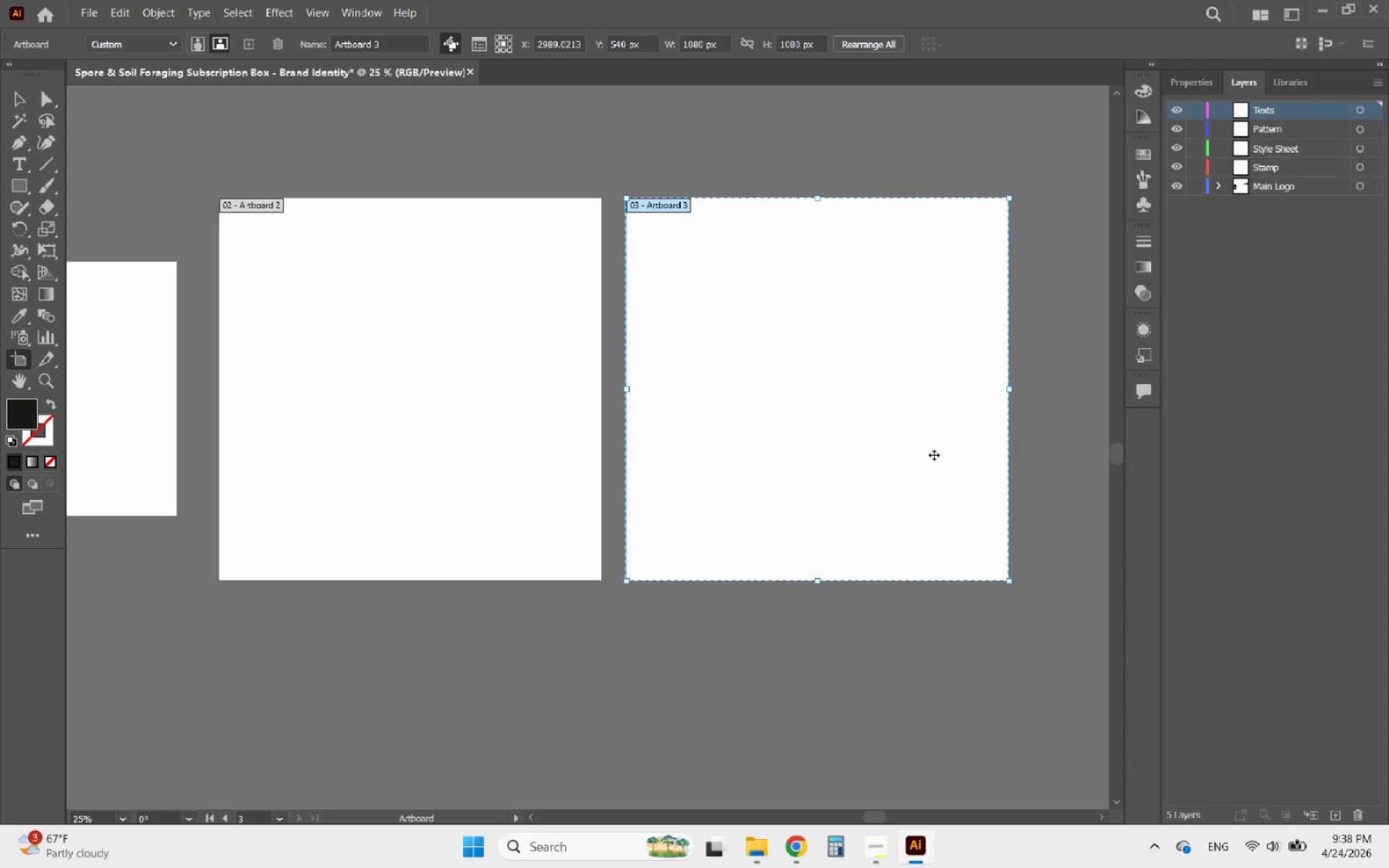 
wait(5.47)
 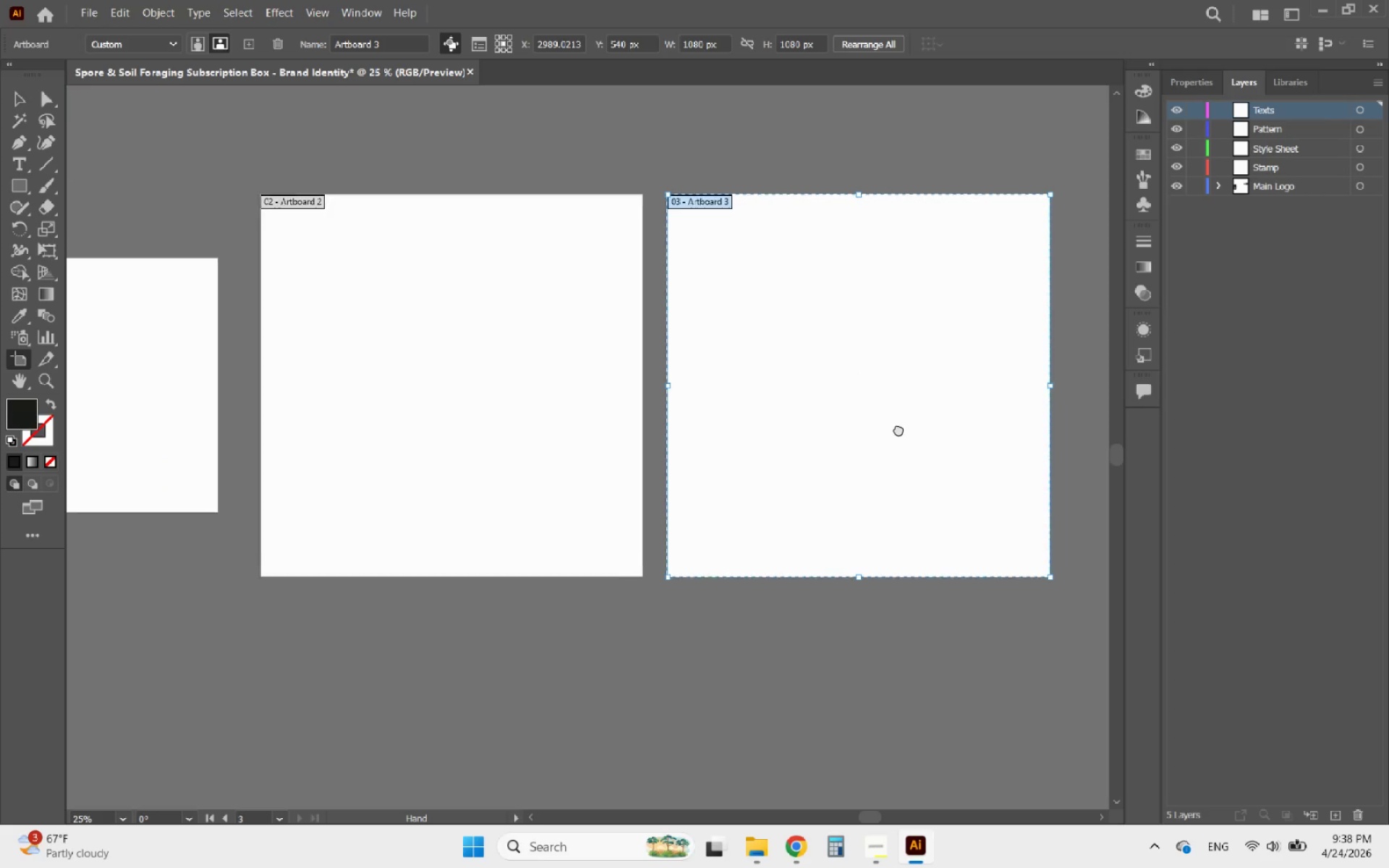 
hold_key(key=AltLeft, duration=1.39)
 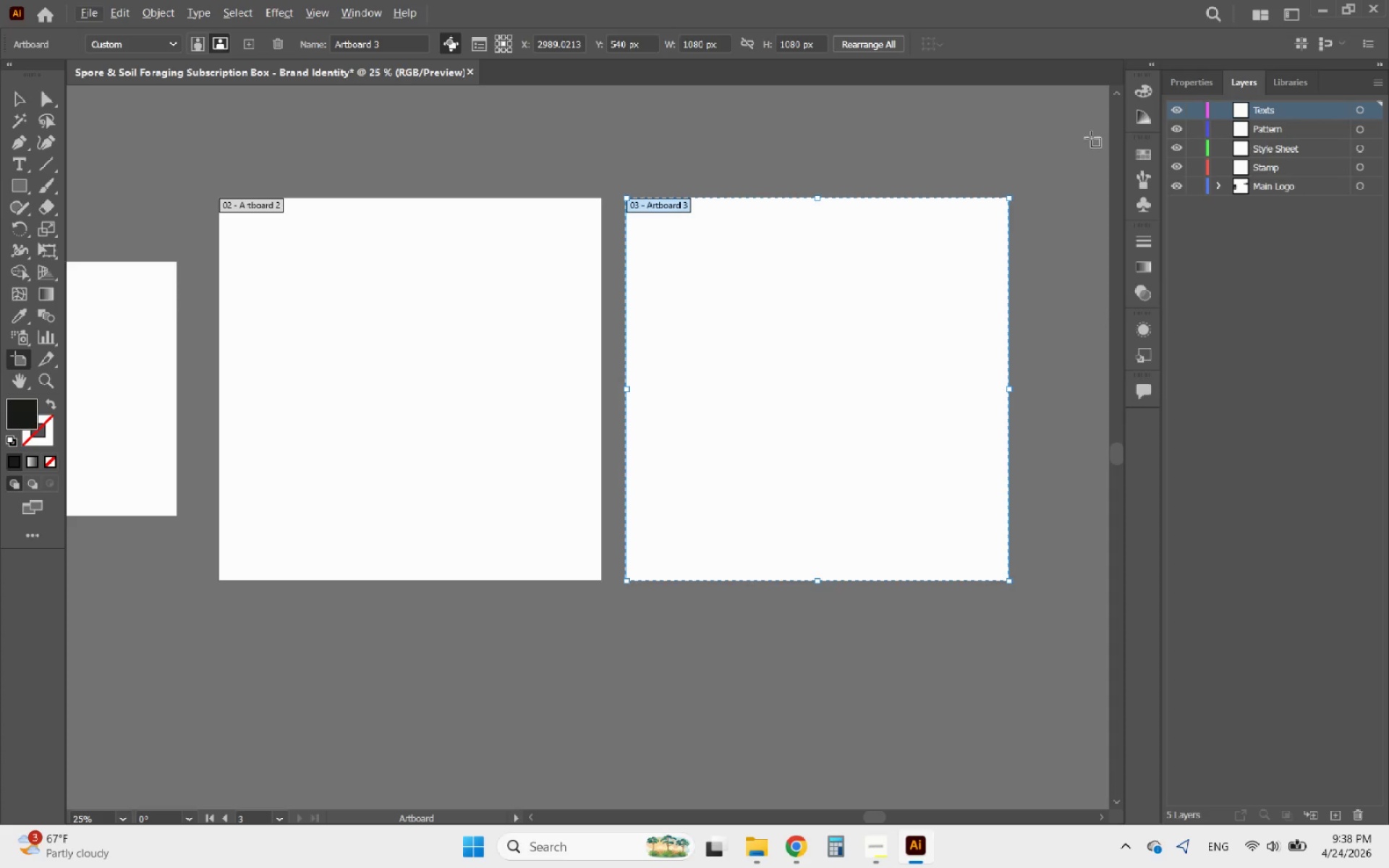 
wait(7.28)
 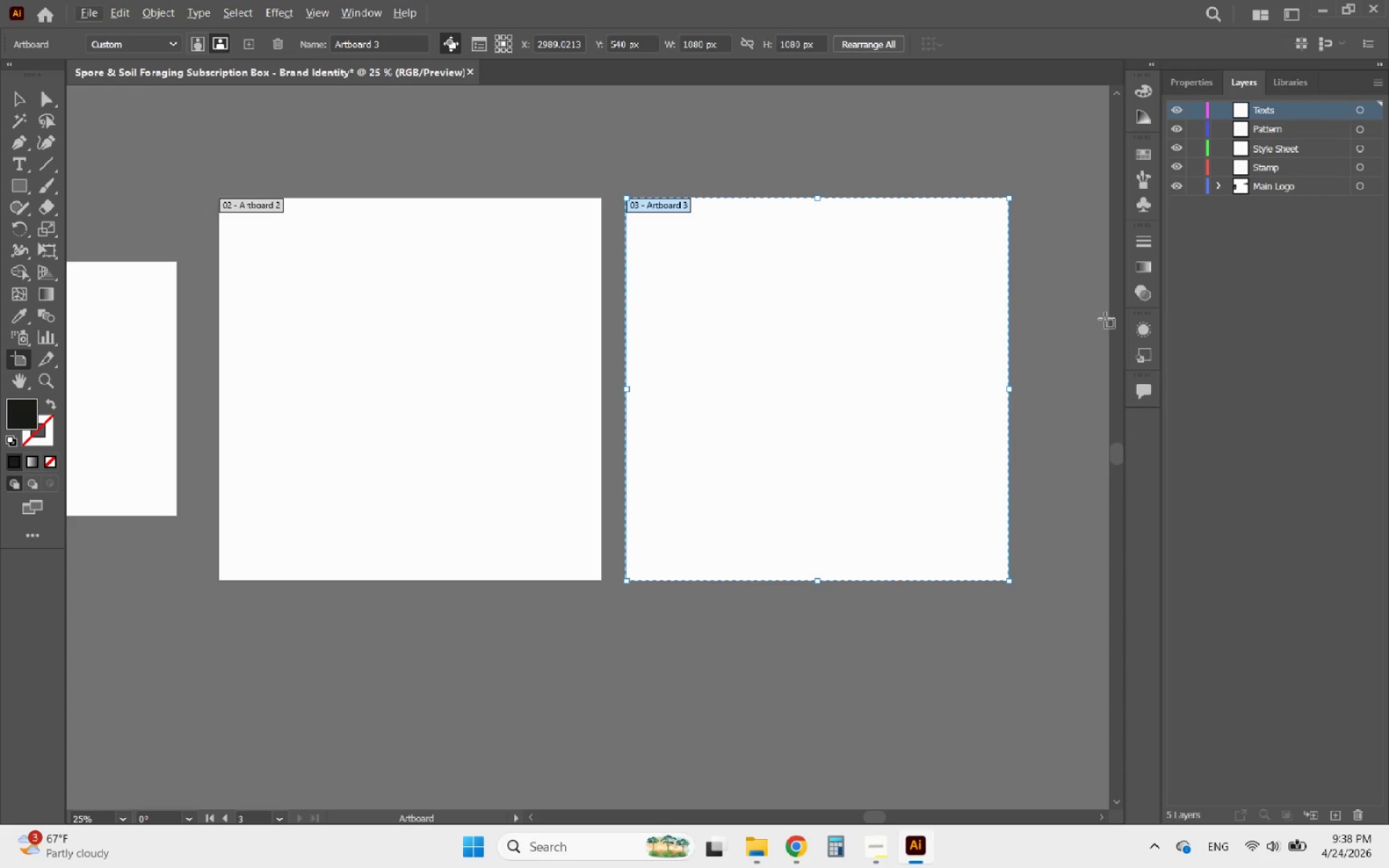 
hold_key(key=AltLeft, duration=1.61)
scroll: coordinate [705, 277], scroll_direction: down, amount: 3.0
 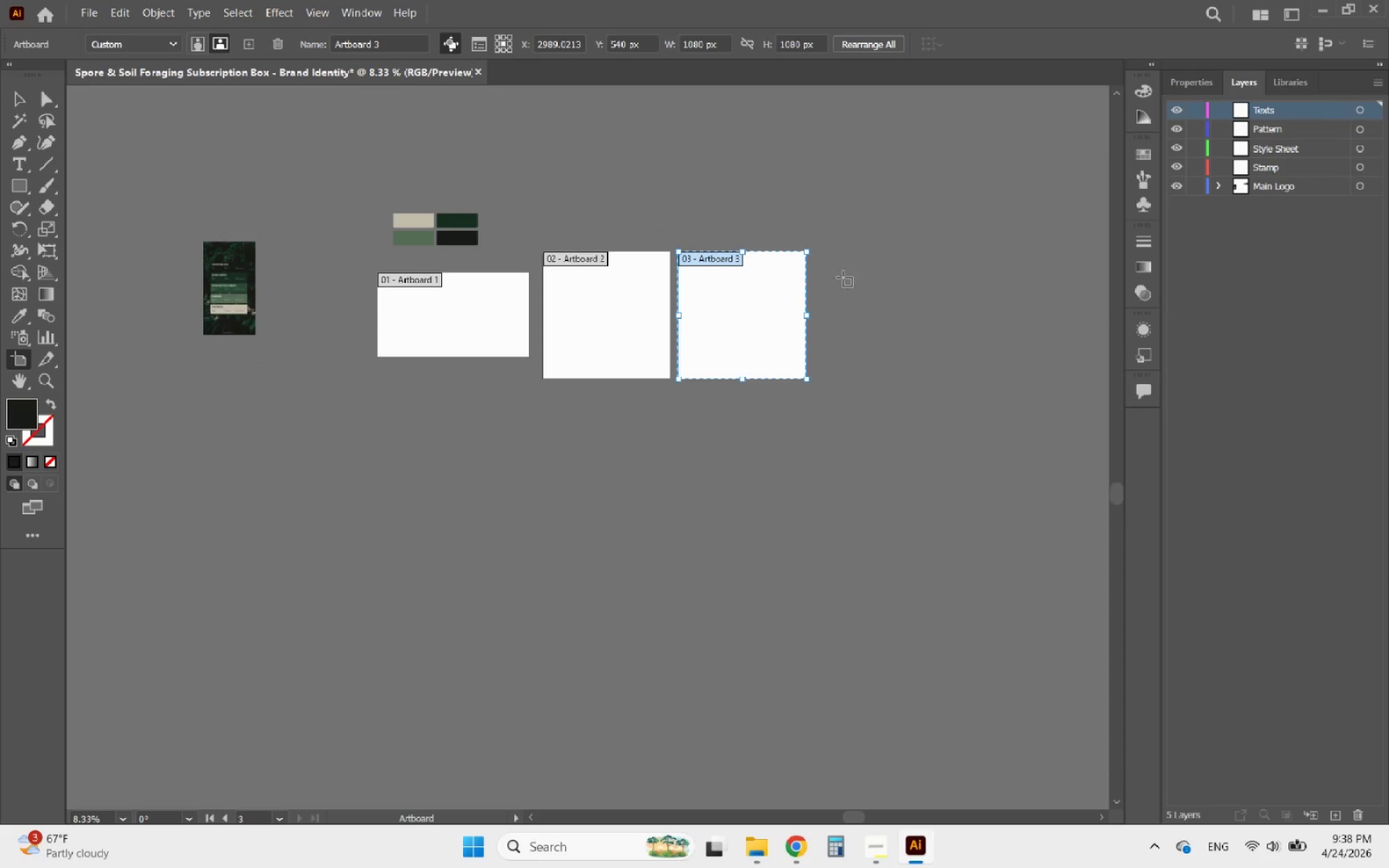 
scroll: coordinate [872, 277], scroll_direction: up, amount: 2.0
 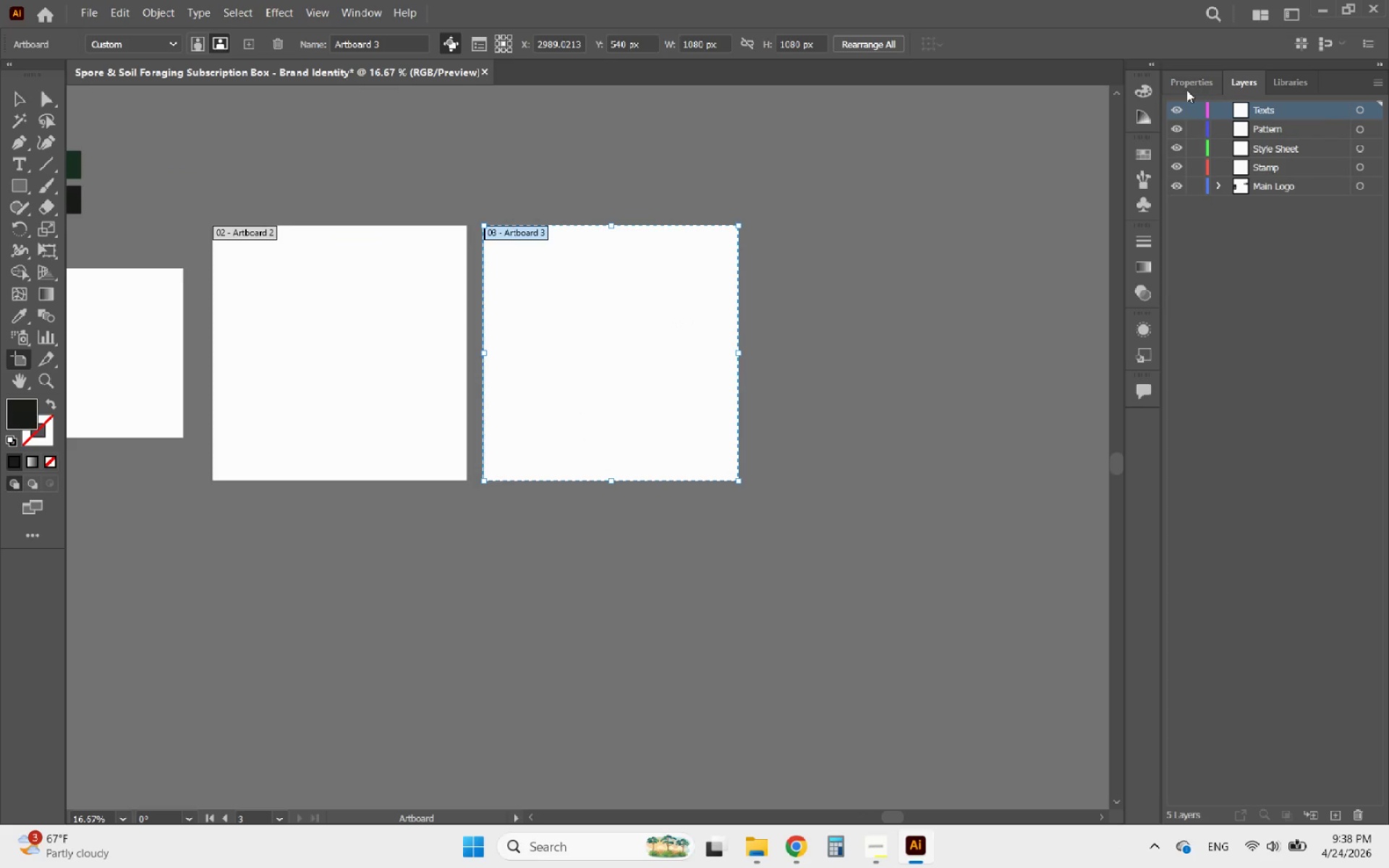 
left_click([1183, 88])
 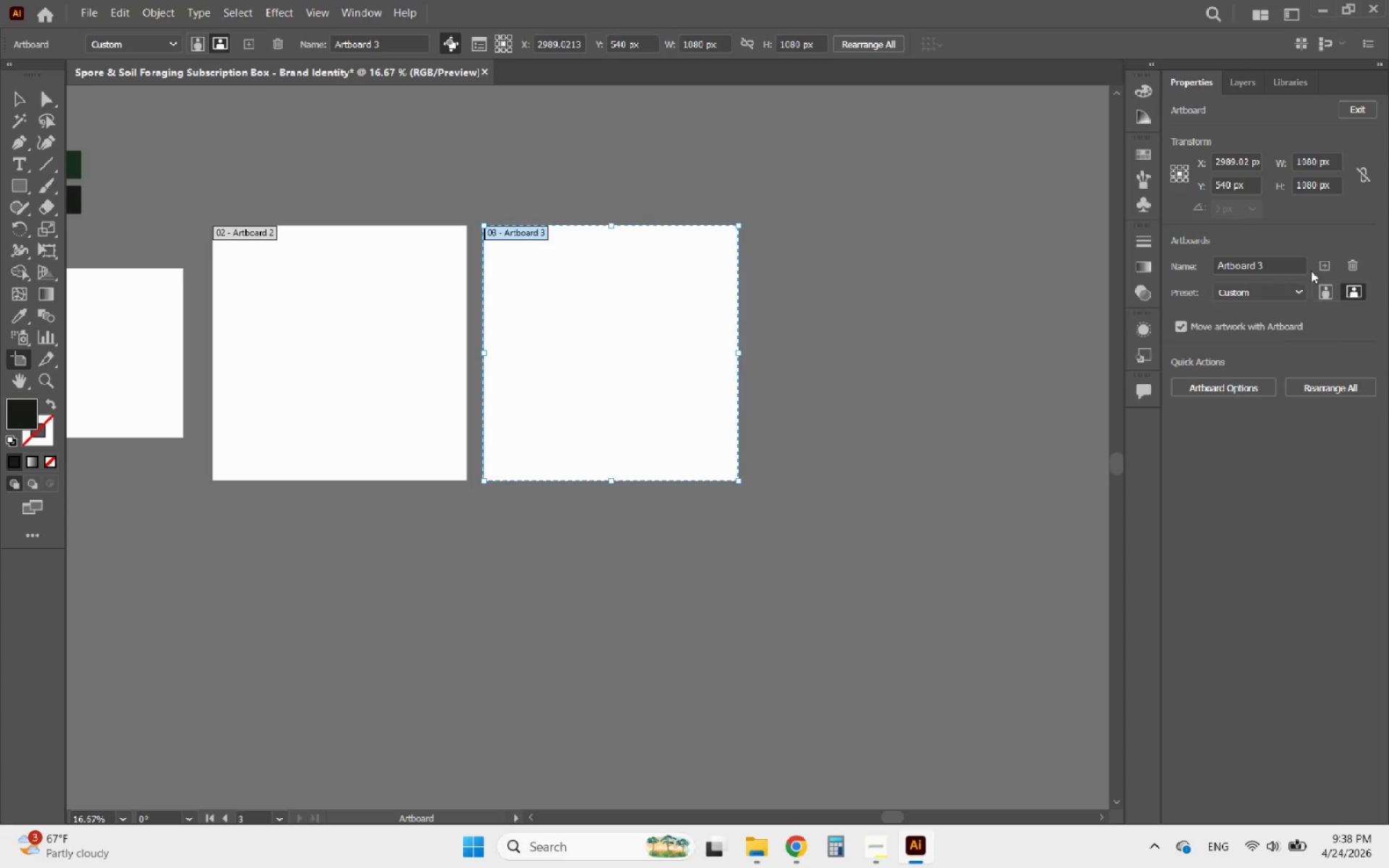 
left_click([1323, 269])
 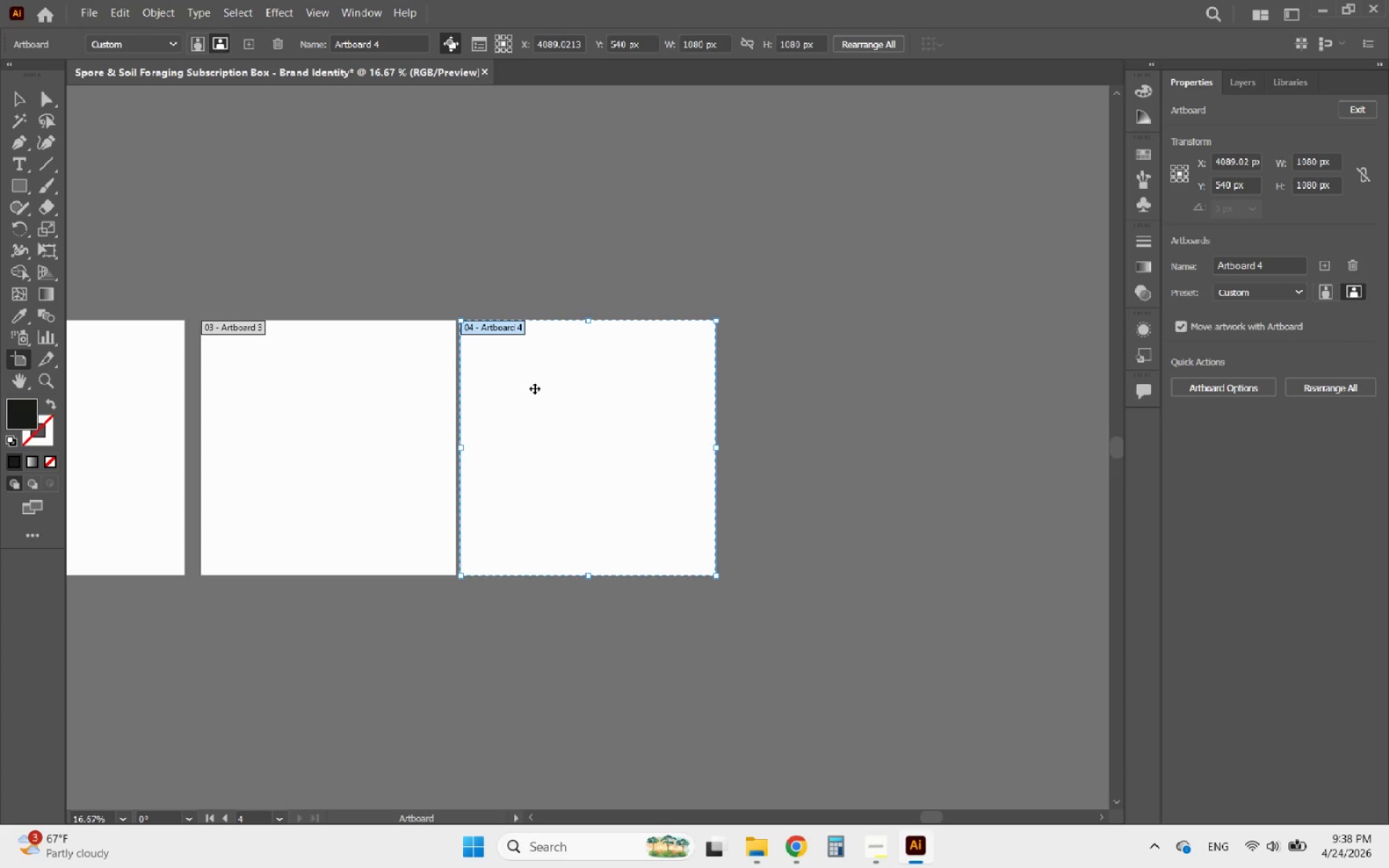 
left_click_drag(start_coordinate=[559, 397], to_coordinate=[572, 398])
 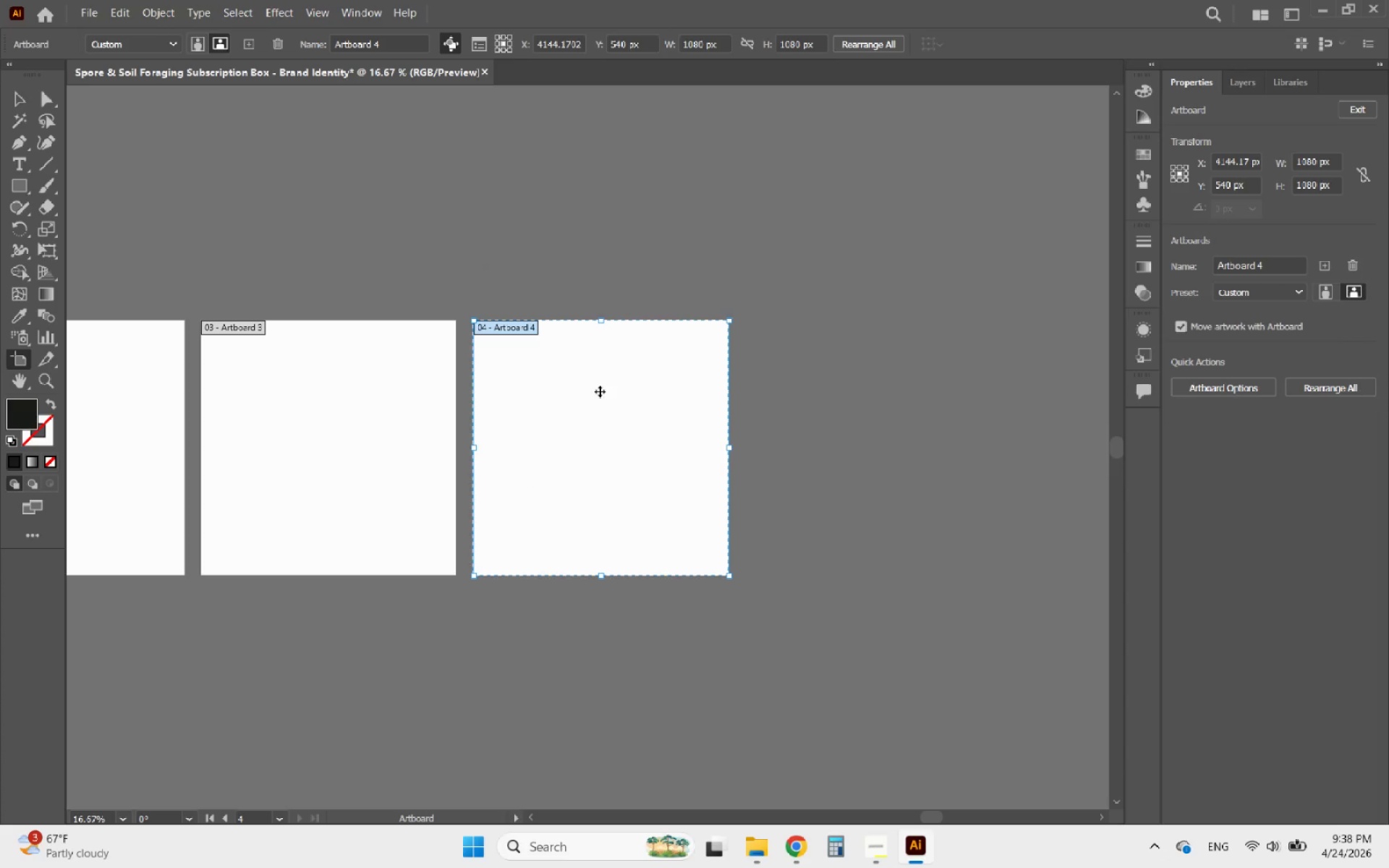 
hold_key(key=AltLeft, duration=2.05)
scroll: coordinate [782, 338], scroll_direction: down, amount: 1.0
 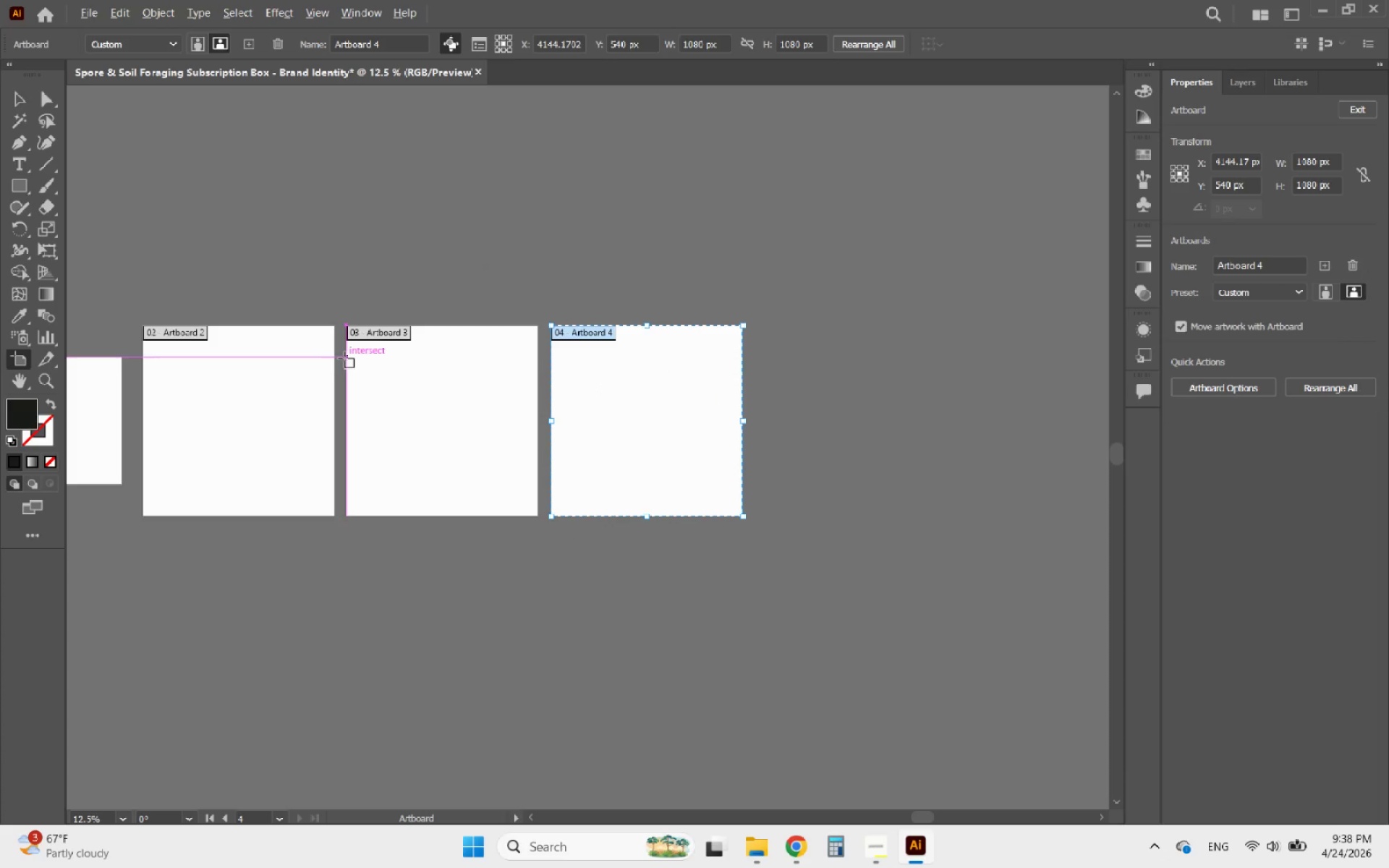 
scroll: coordinate [337, 365], scroll_direction: up, amount: 1.0
 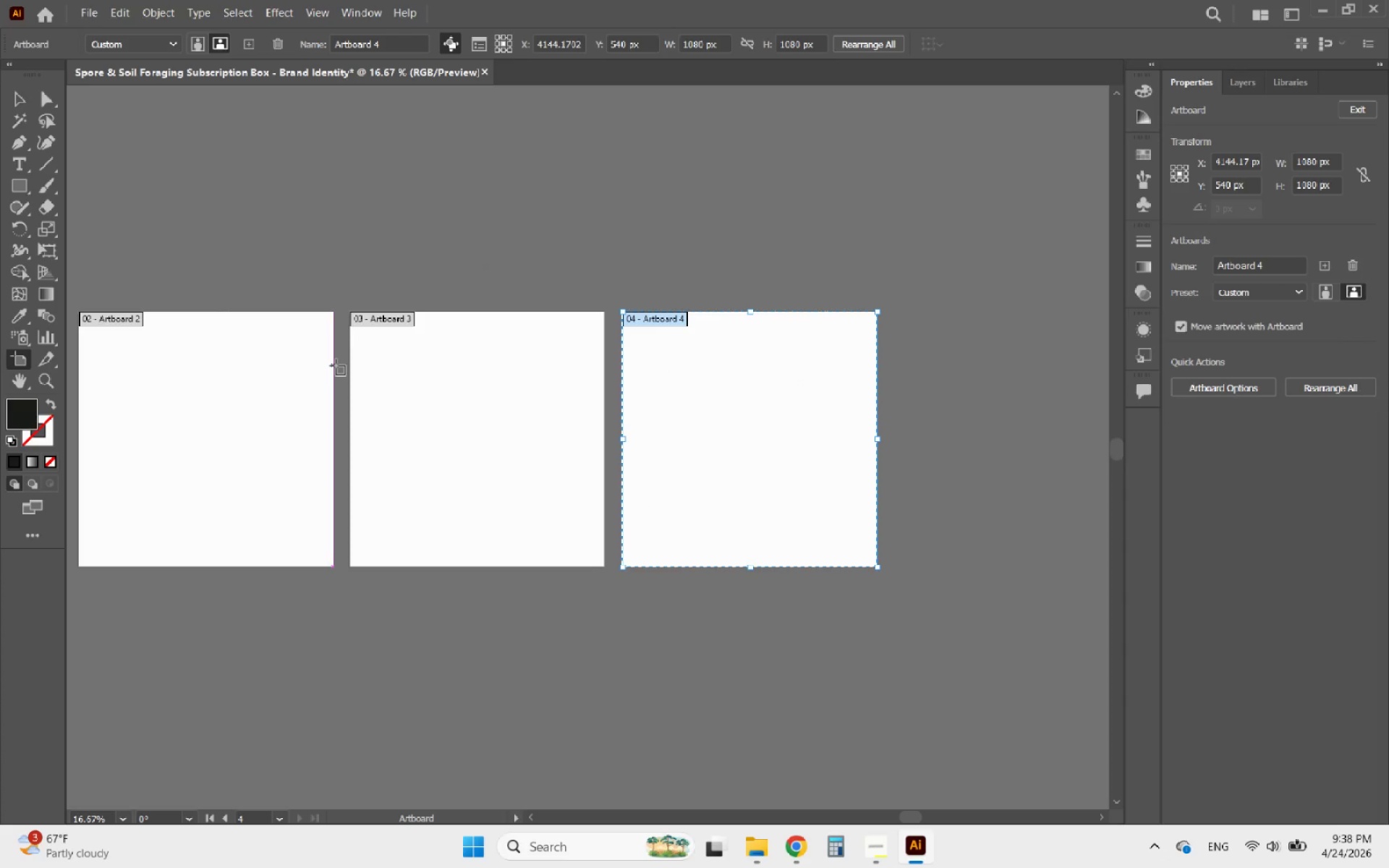 
hold_key(key=AltLeft, duration=0.66)
scroll: coordinate [336, 365], scroll_direction: up, amount: 1.0
 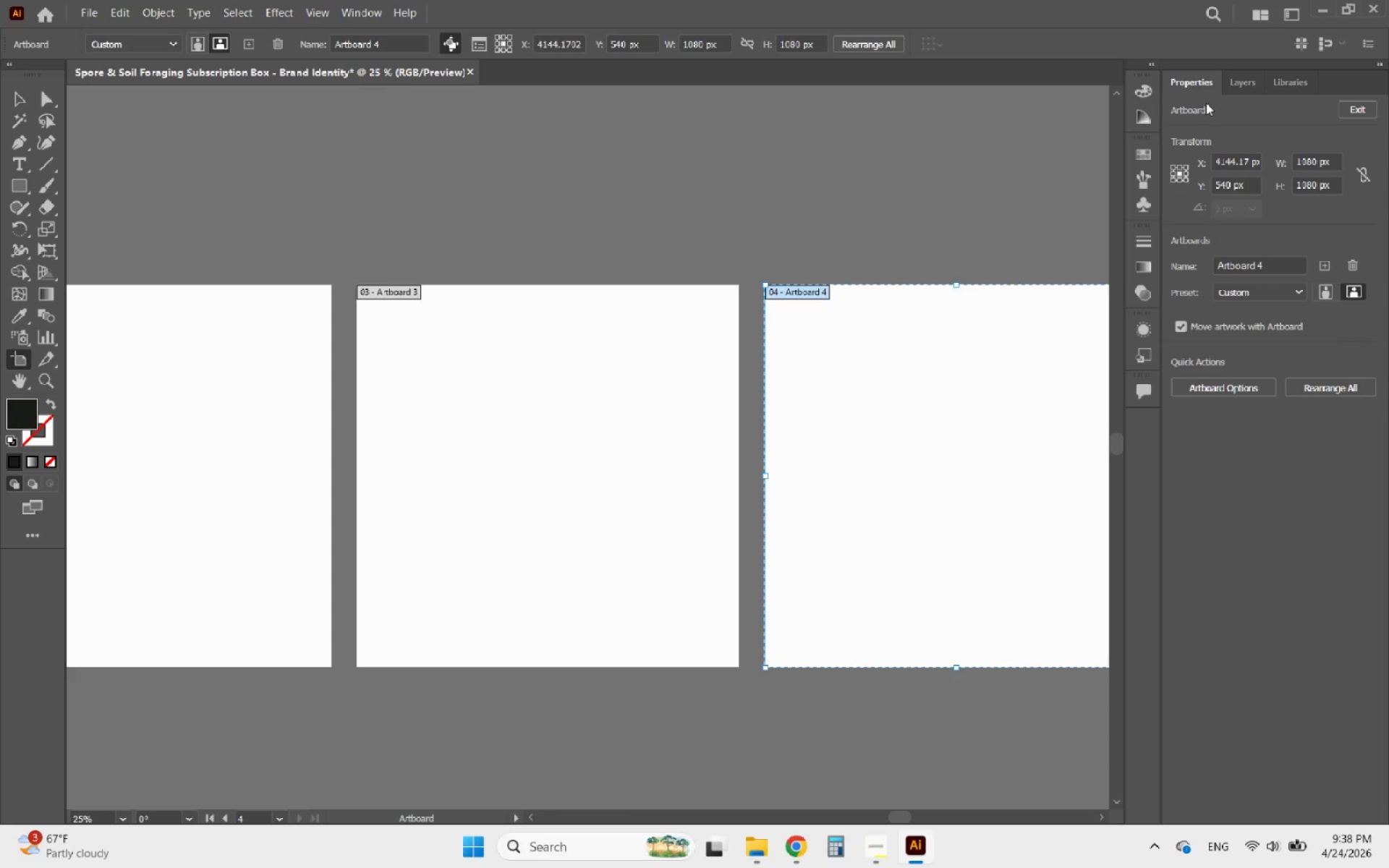 
left_click([1234, 83])
 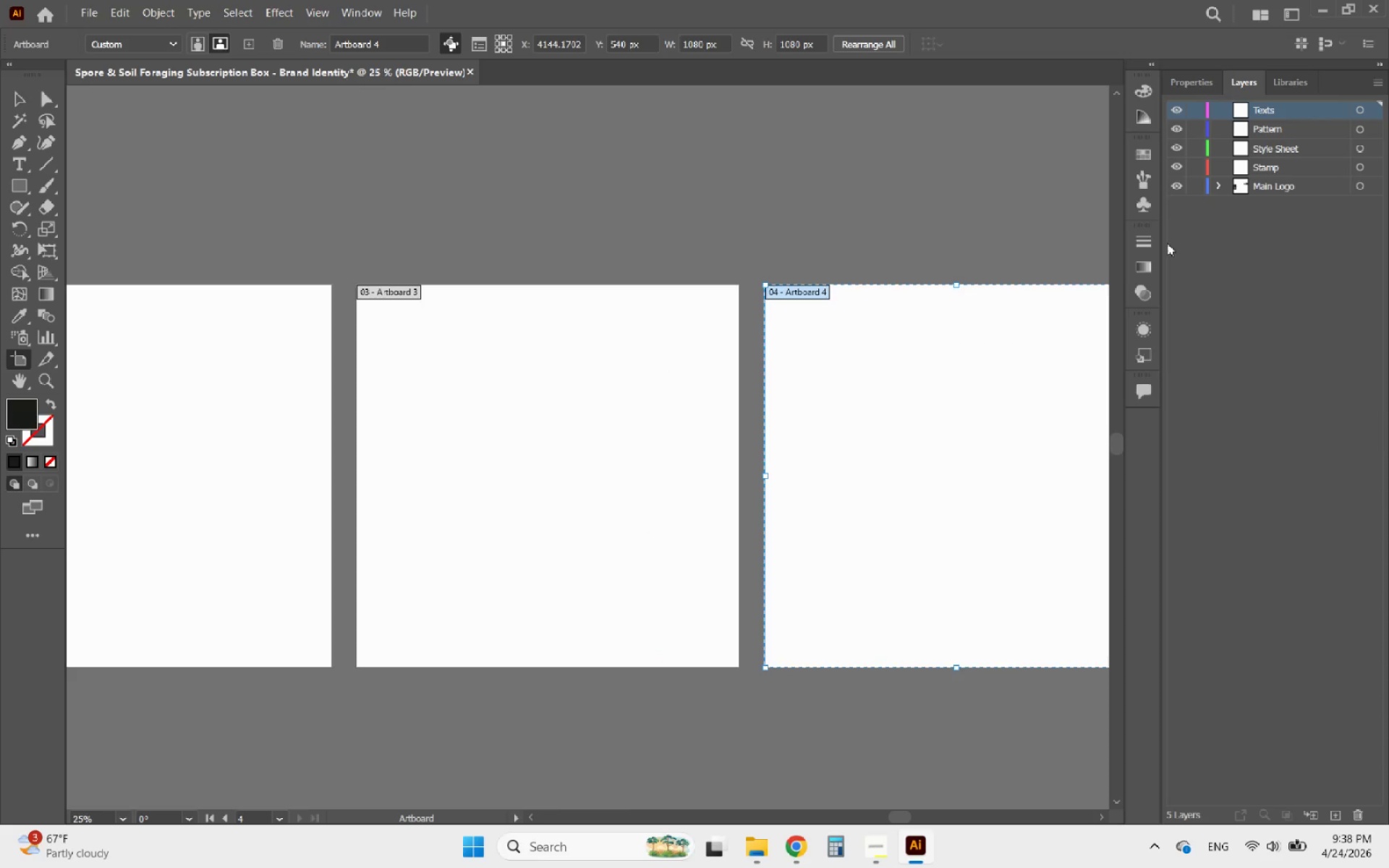 
hold_key(key=AltLeft, duration=2.05)
scroll: coordinate [697, 222], scroll_direction: down, amount: 2.0
 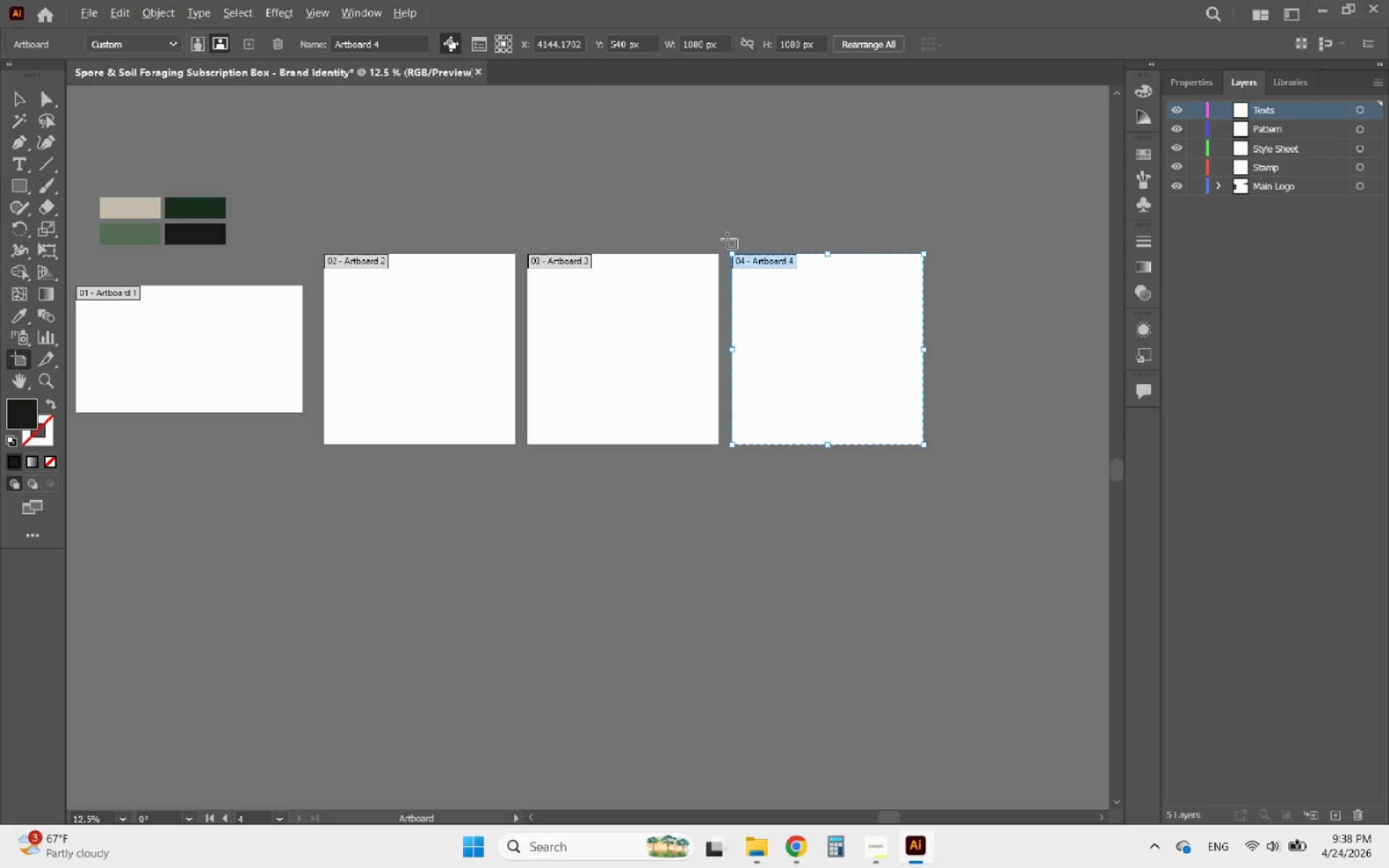 
scroll: coordinate [727, 239], scroll_direction: up, amount: 1.0
 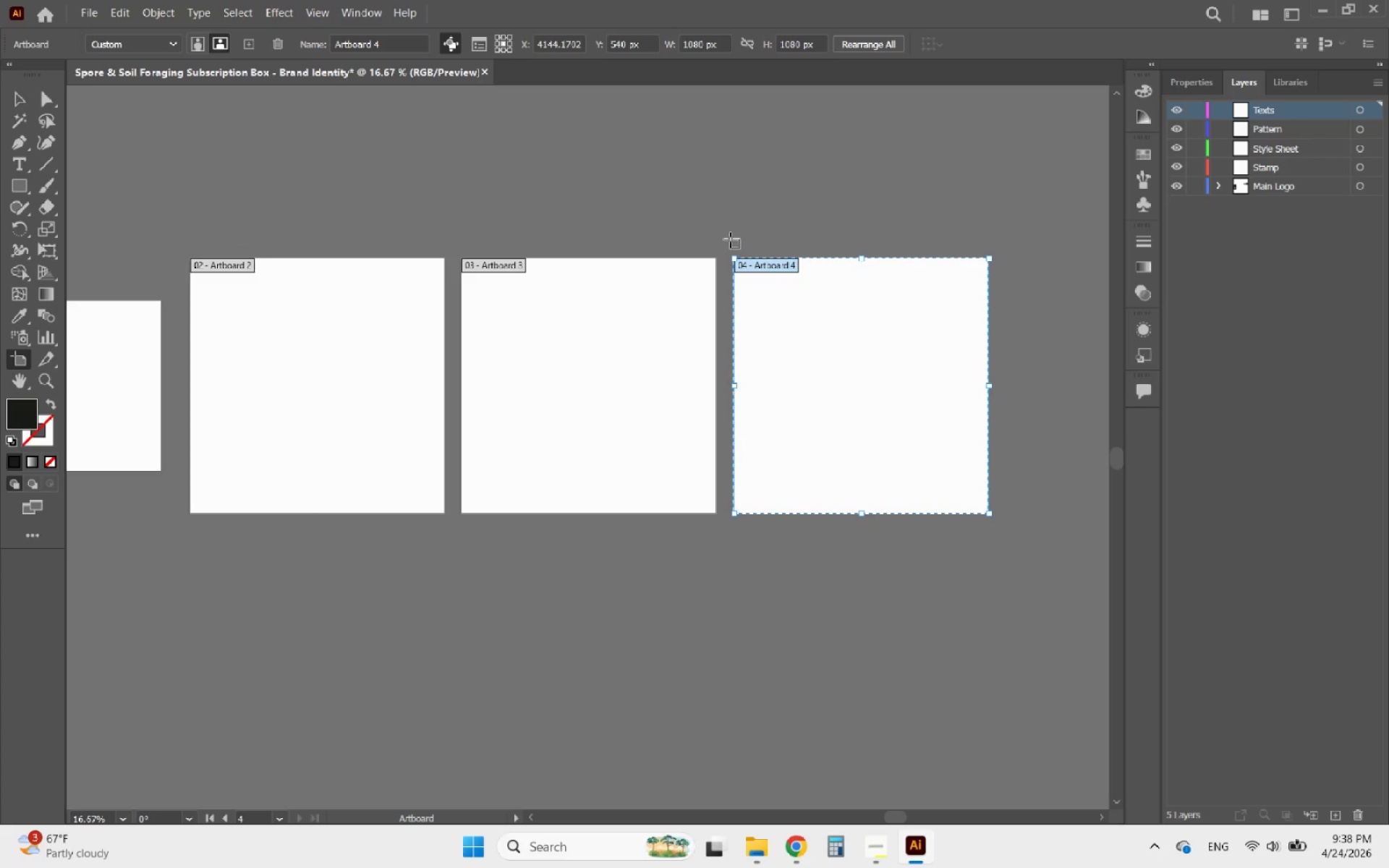 
hold_key(key=AltLeft, duration=0.53)
scroll: coordinate [765, 255], scroll_direction: down, amount: 2.0
 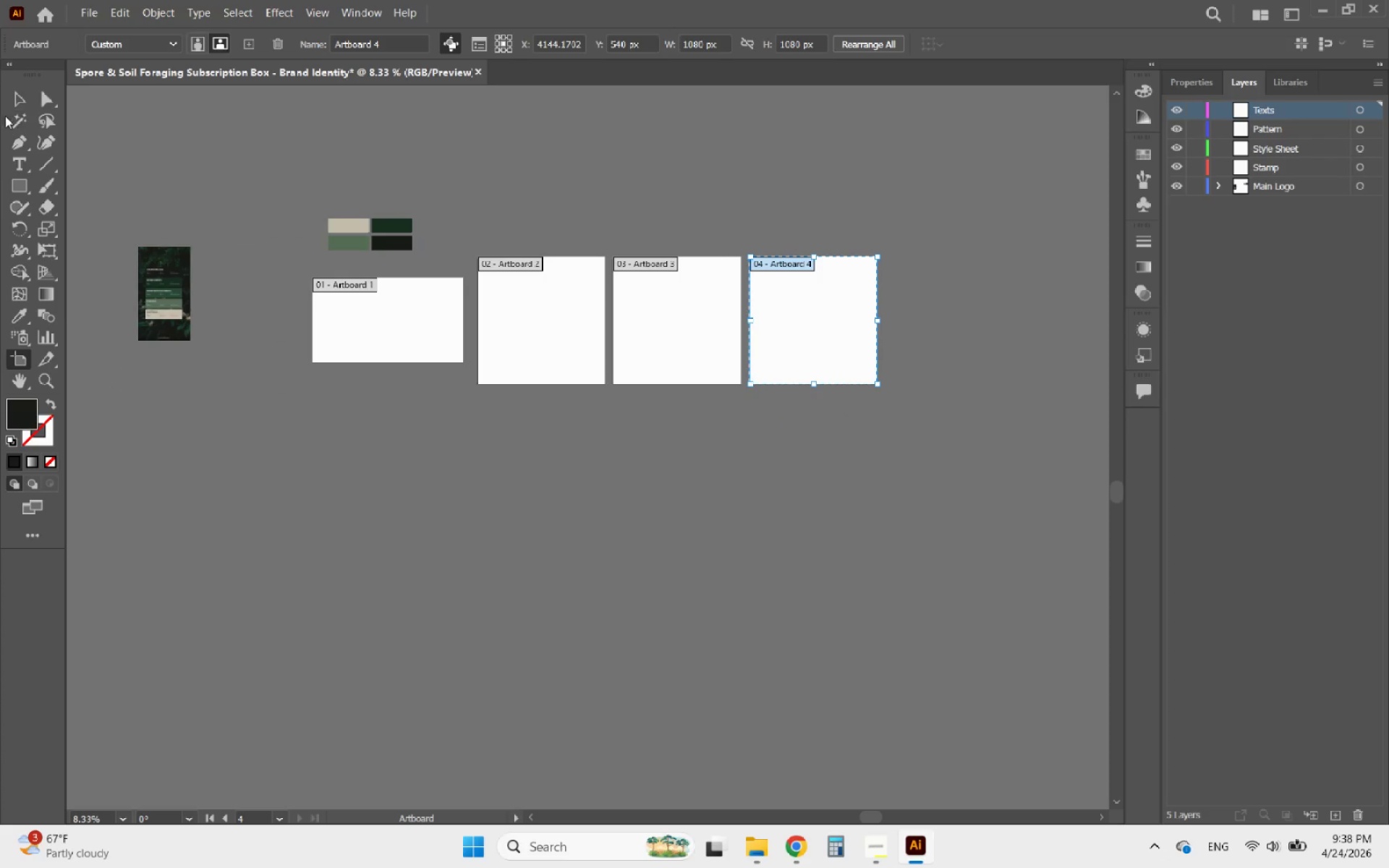 
left_click([26, 99])
 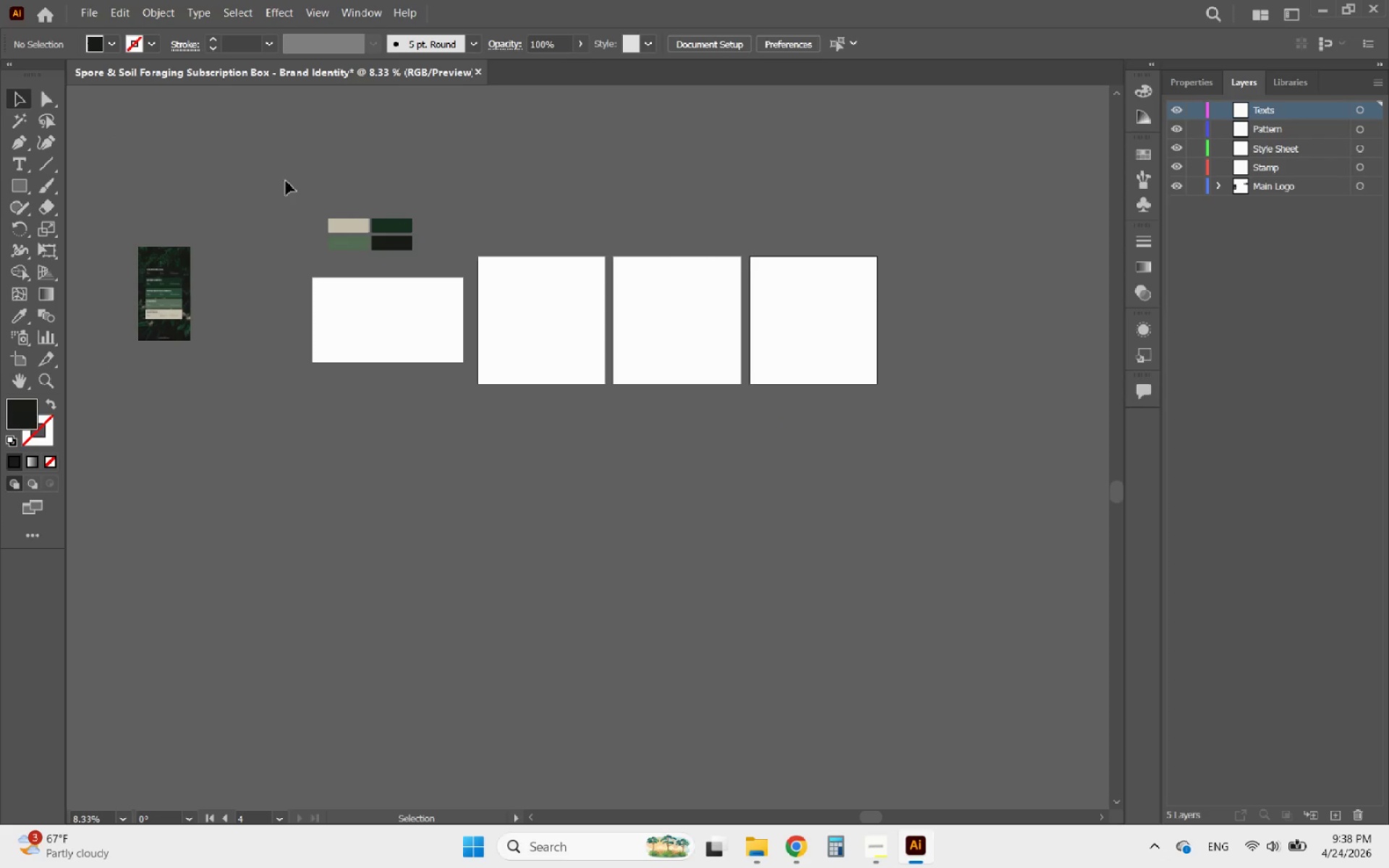 
hold_key(key=AltLeft, duration=0.97)
scroll: coordinate [355, 244], scroll_direction: up, amount: 2.0
 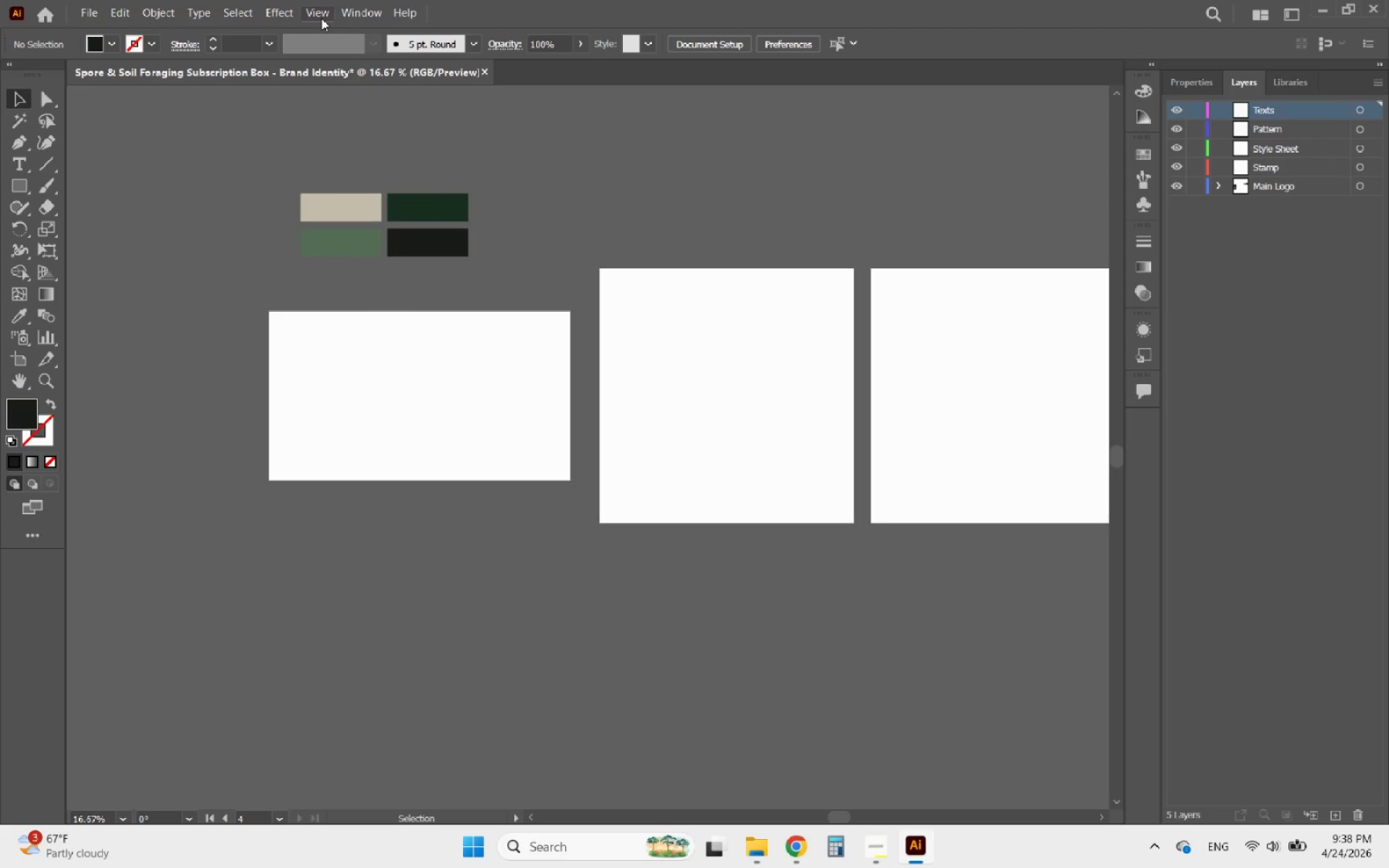 
wait(6.03)
 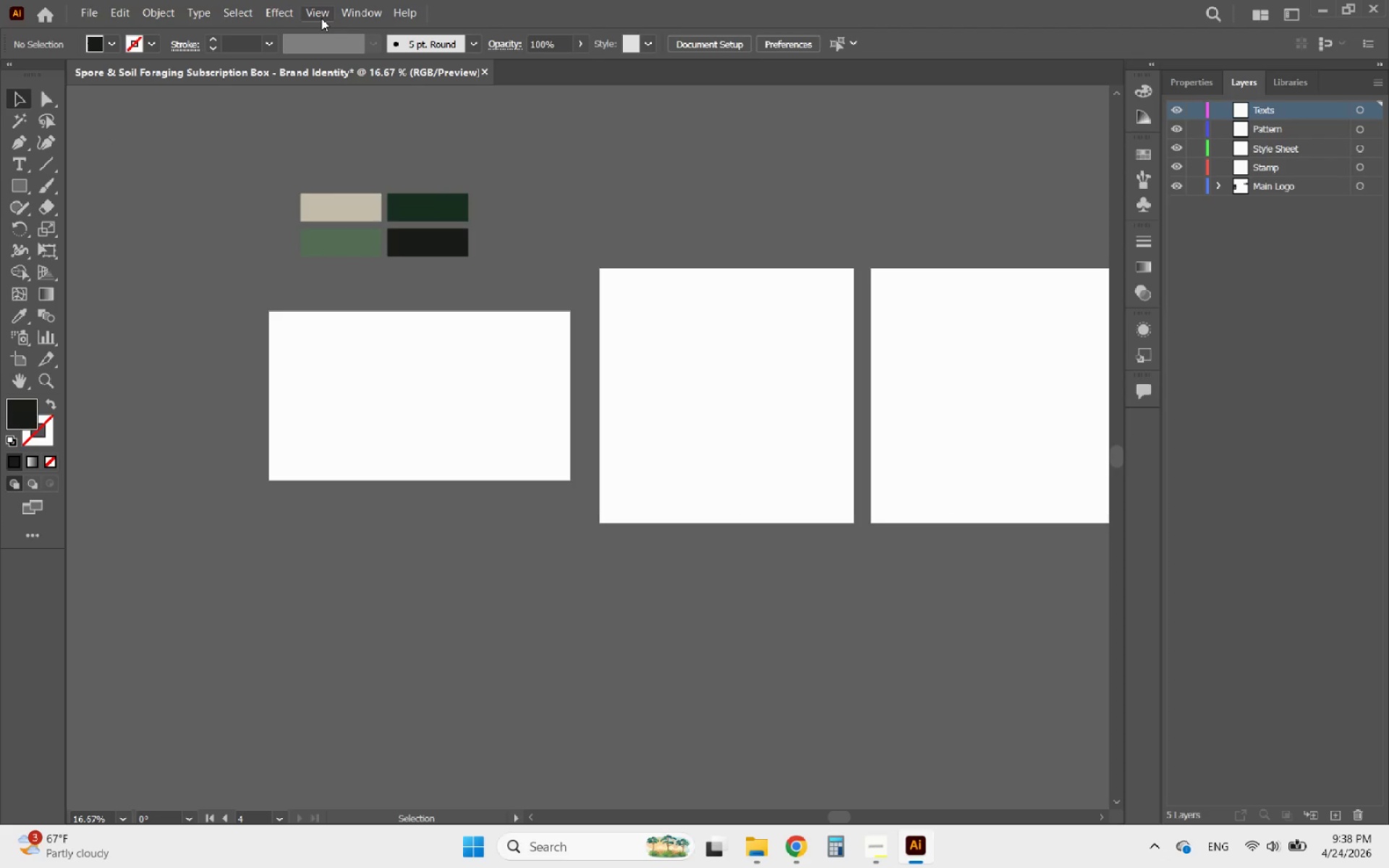 
left_click([321, 18])
 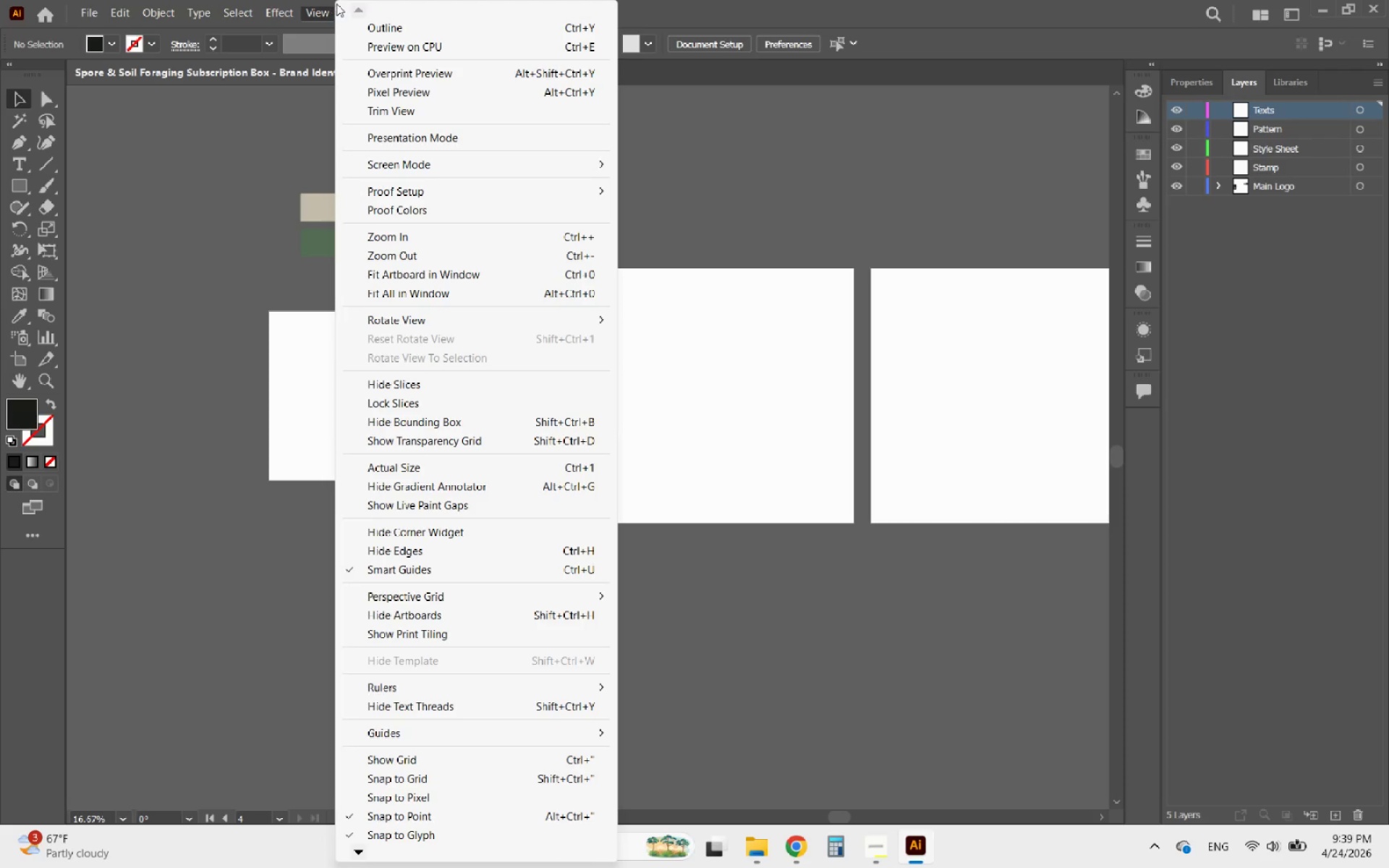 
left_click([260, 138])
 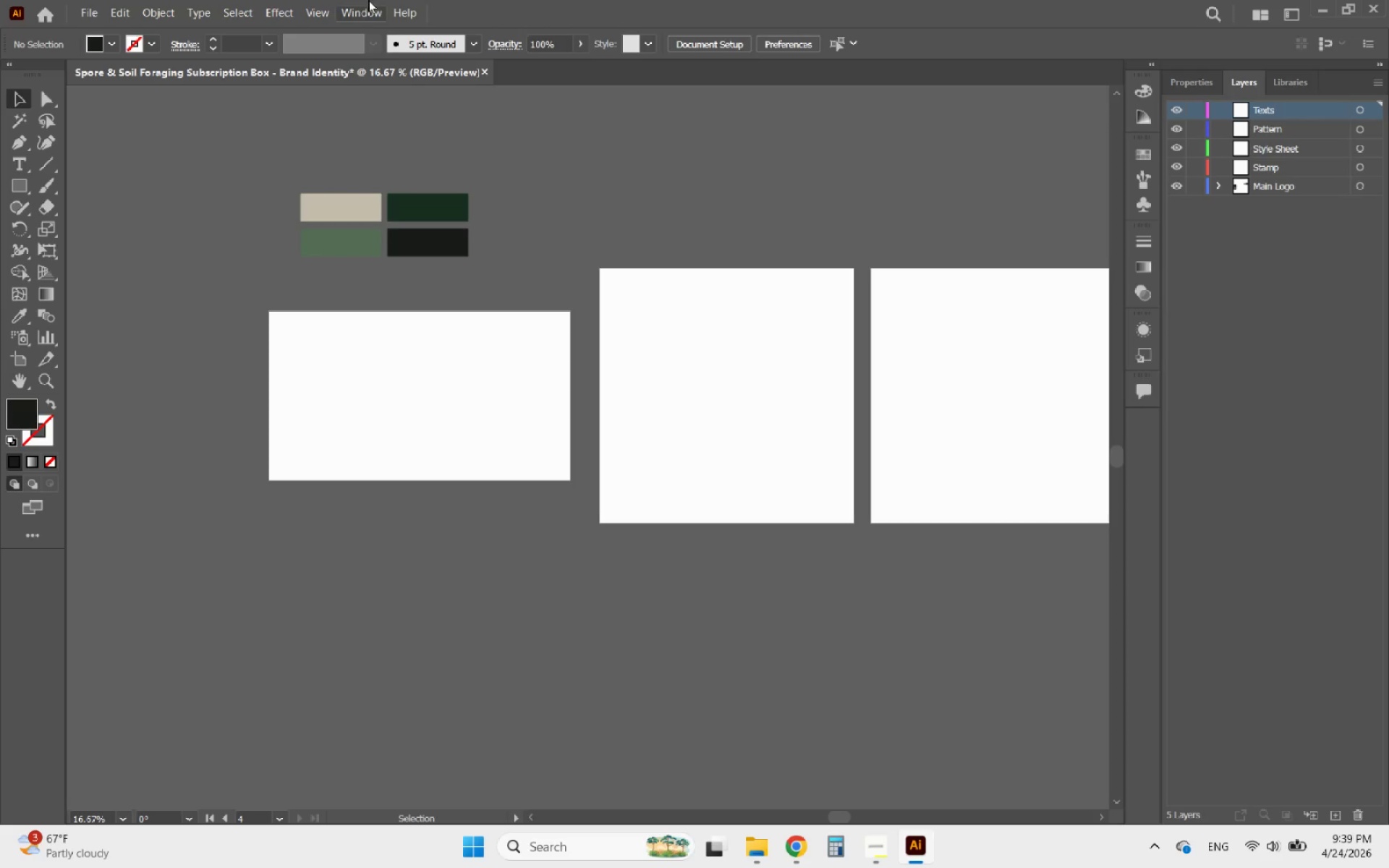 
left_click([369, 0])
 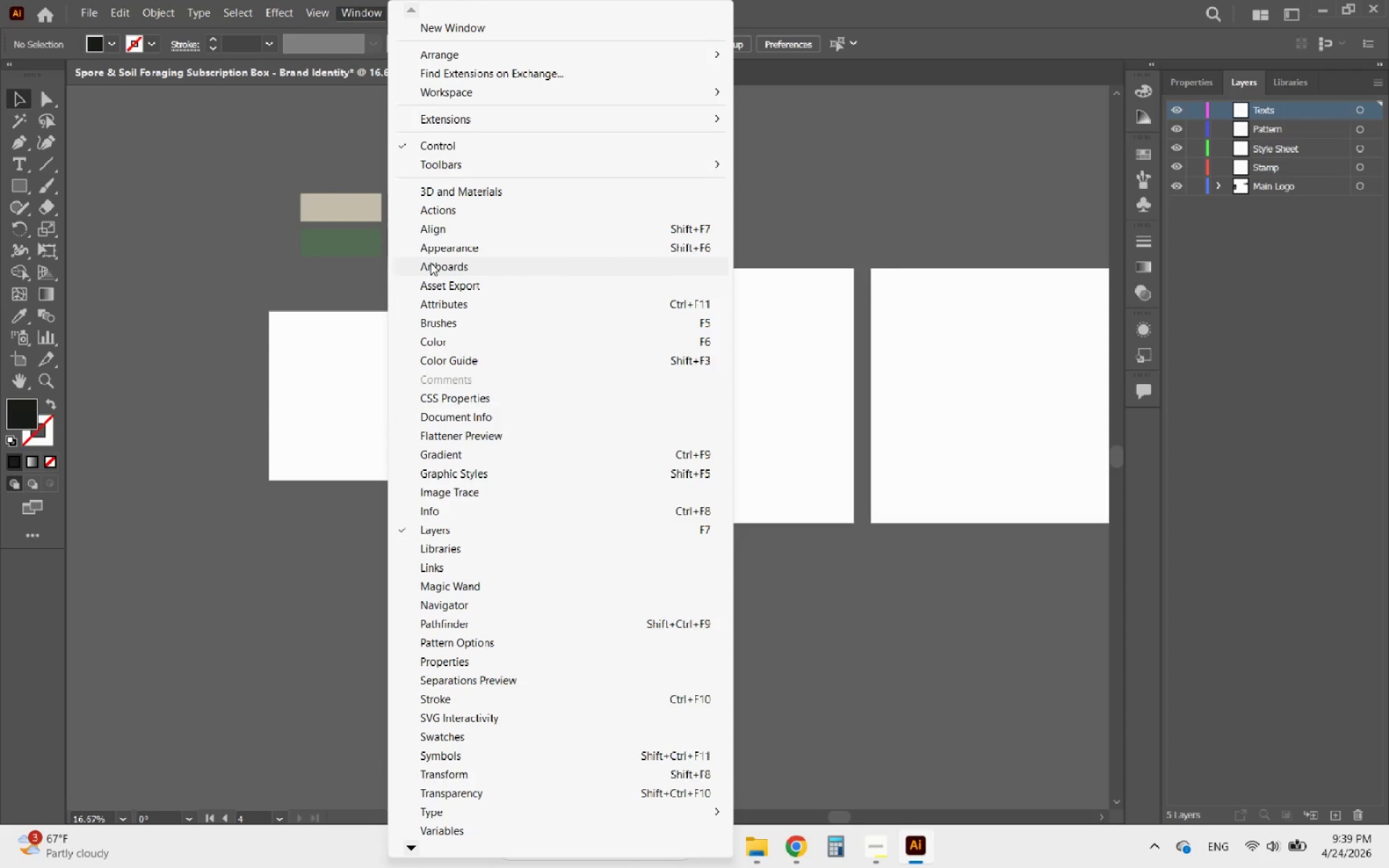 
left_click([430, 263])
 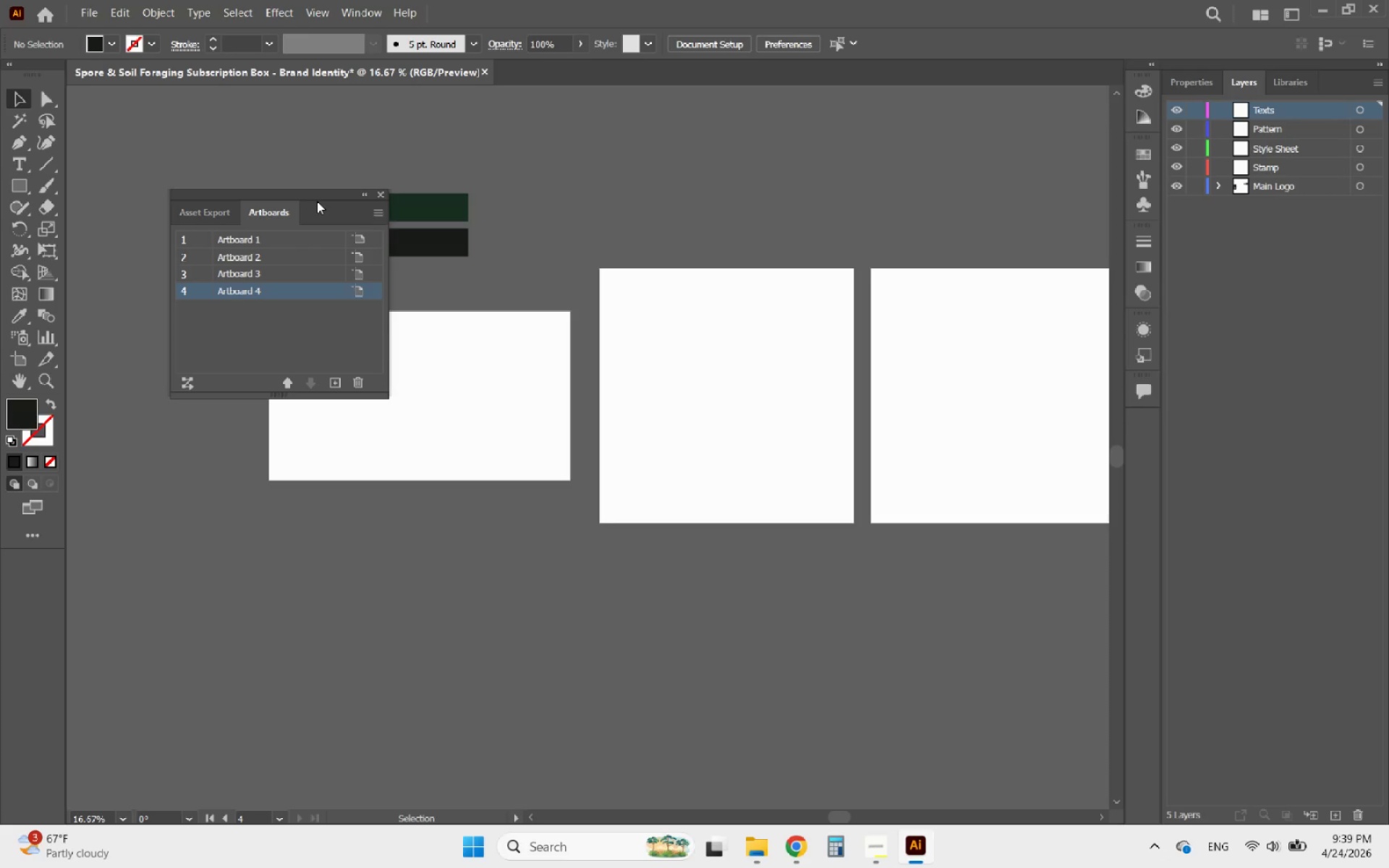 
left_click_drag(start_coordinate=[317, 194], to_coordinate=[846, 301])
 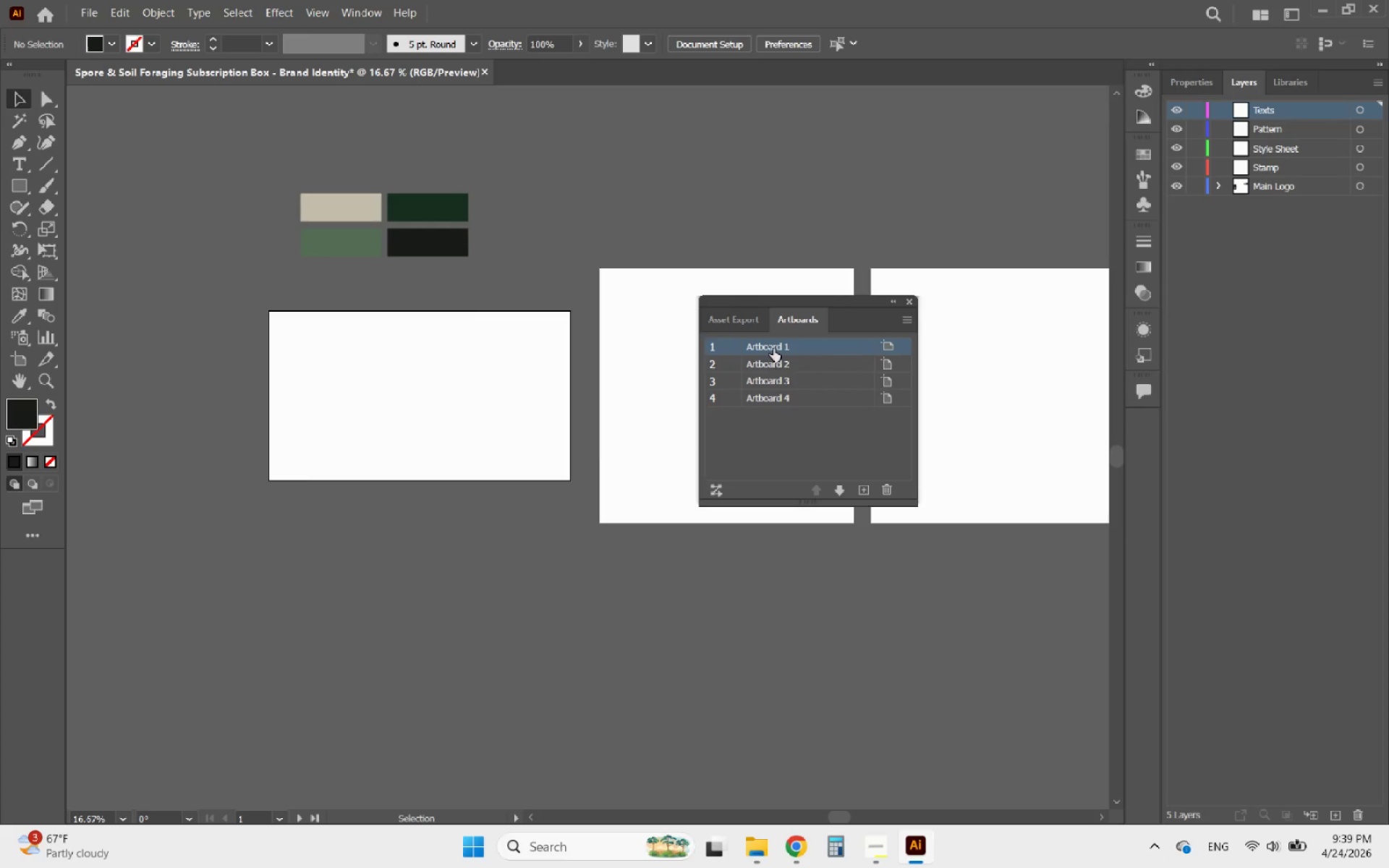 
double_click([773, 348])